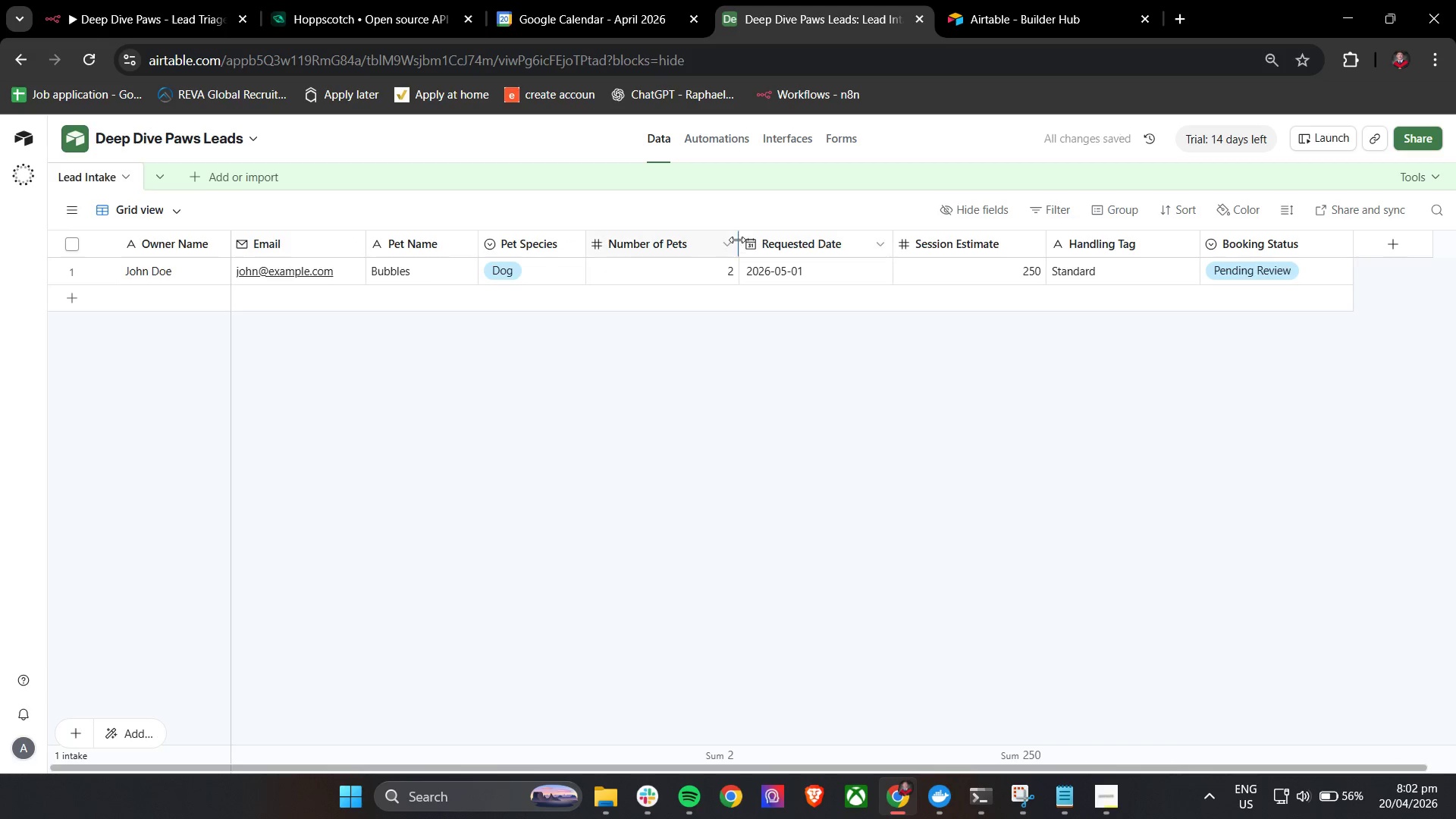 
left_click_drag(start_coordinate=[736, 239], to_coordinate=[711, 242])
 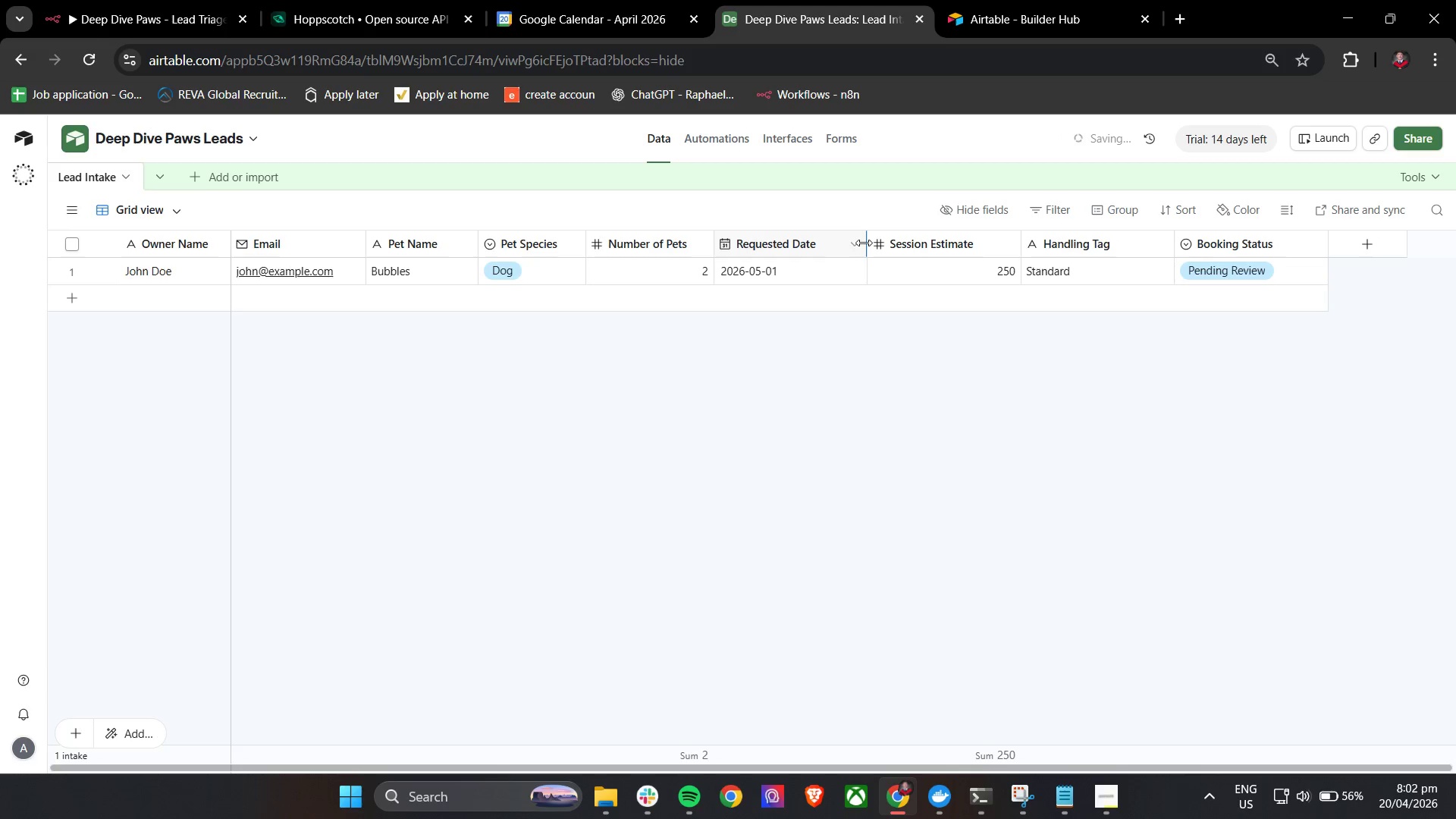 
left_click_drag(start_coordinate=[865, 243], to_coordinate=[833, 242])
 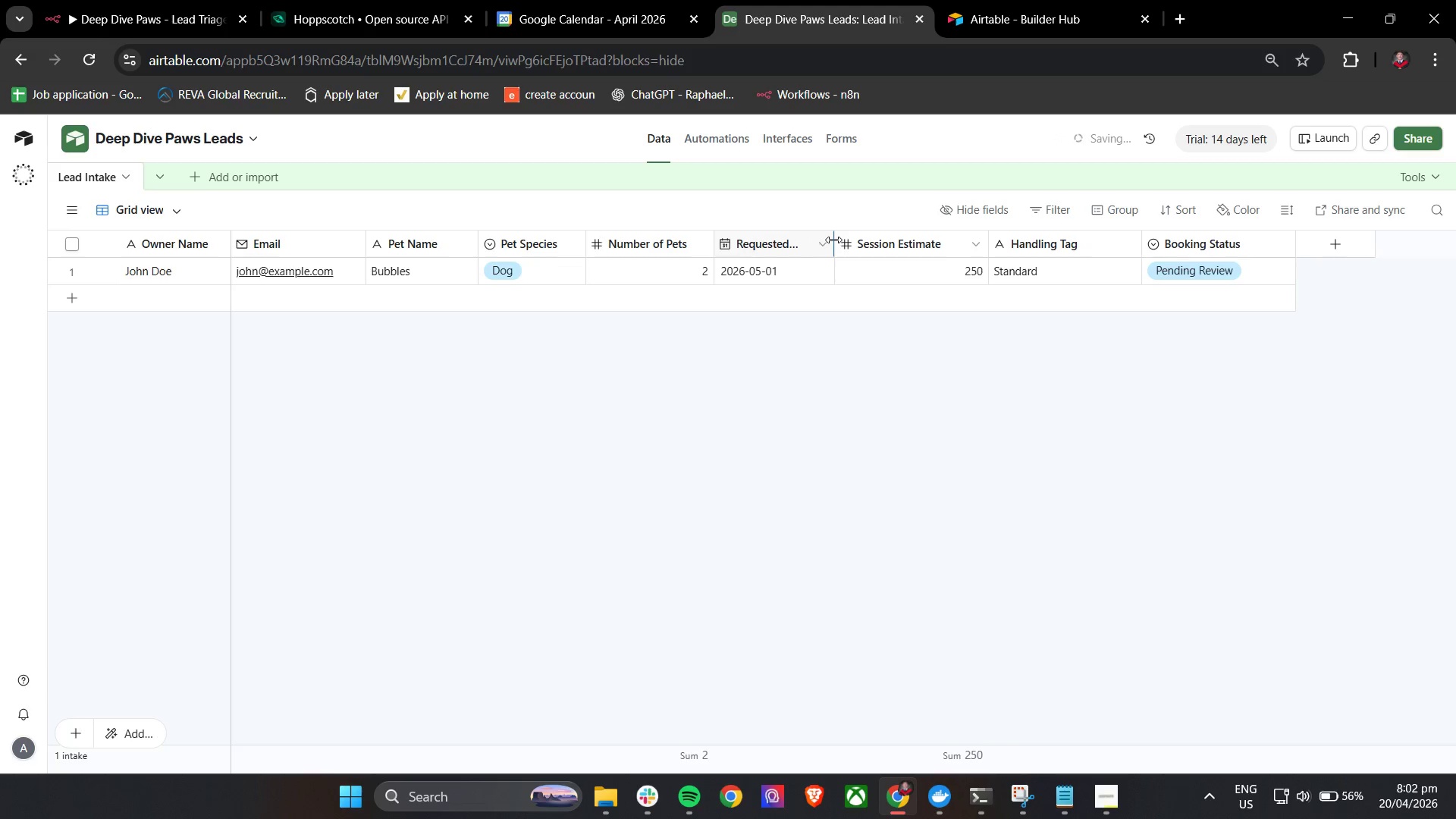 
left_click_drag(start_coordinate=[834, 240], to_coordinate=[847, 244])
 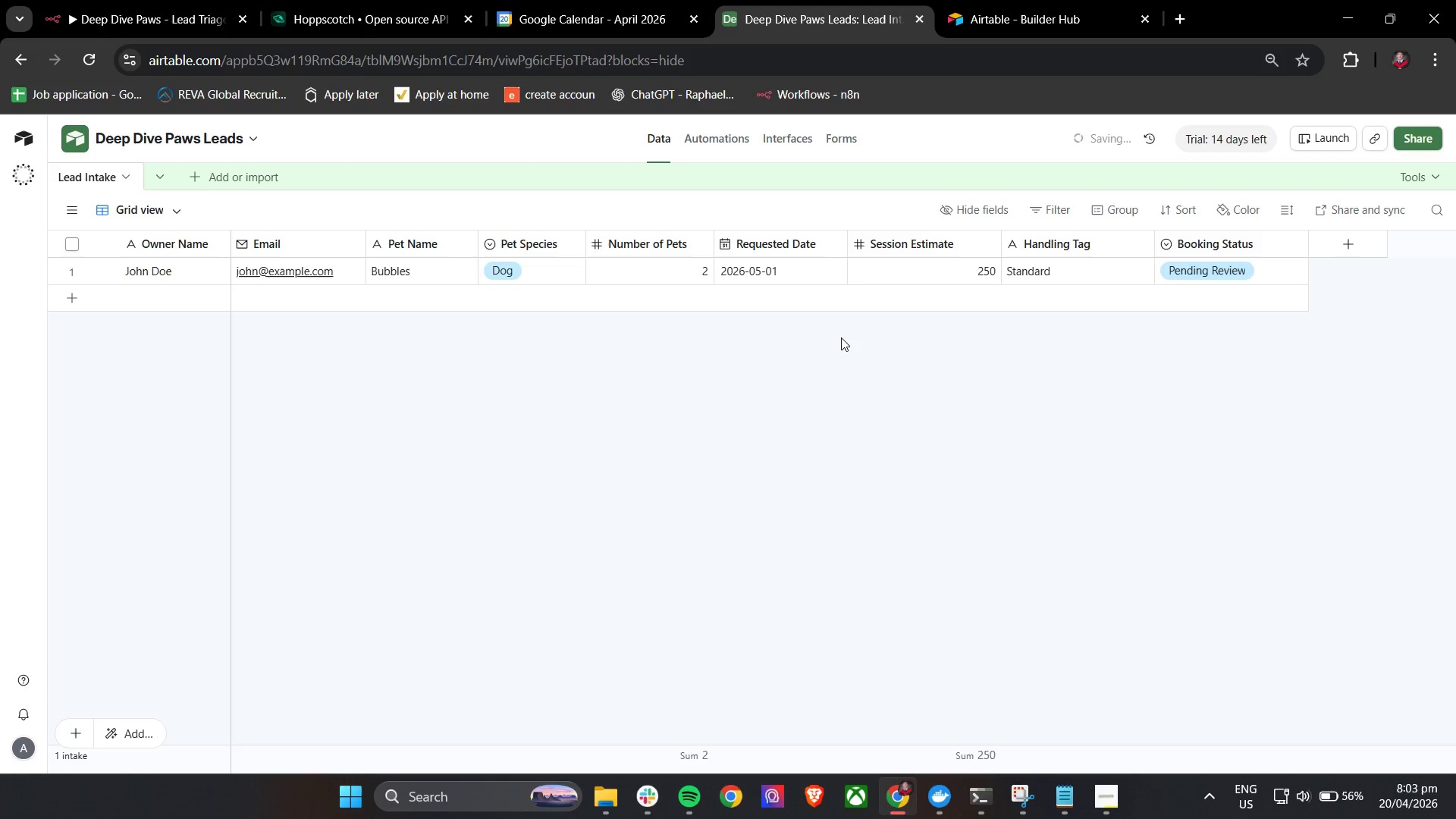 
left_click([841, 337])
 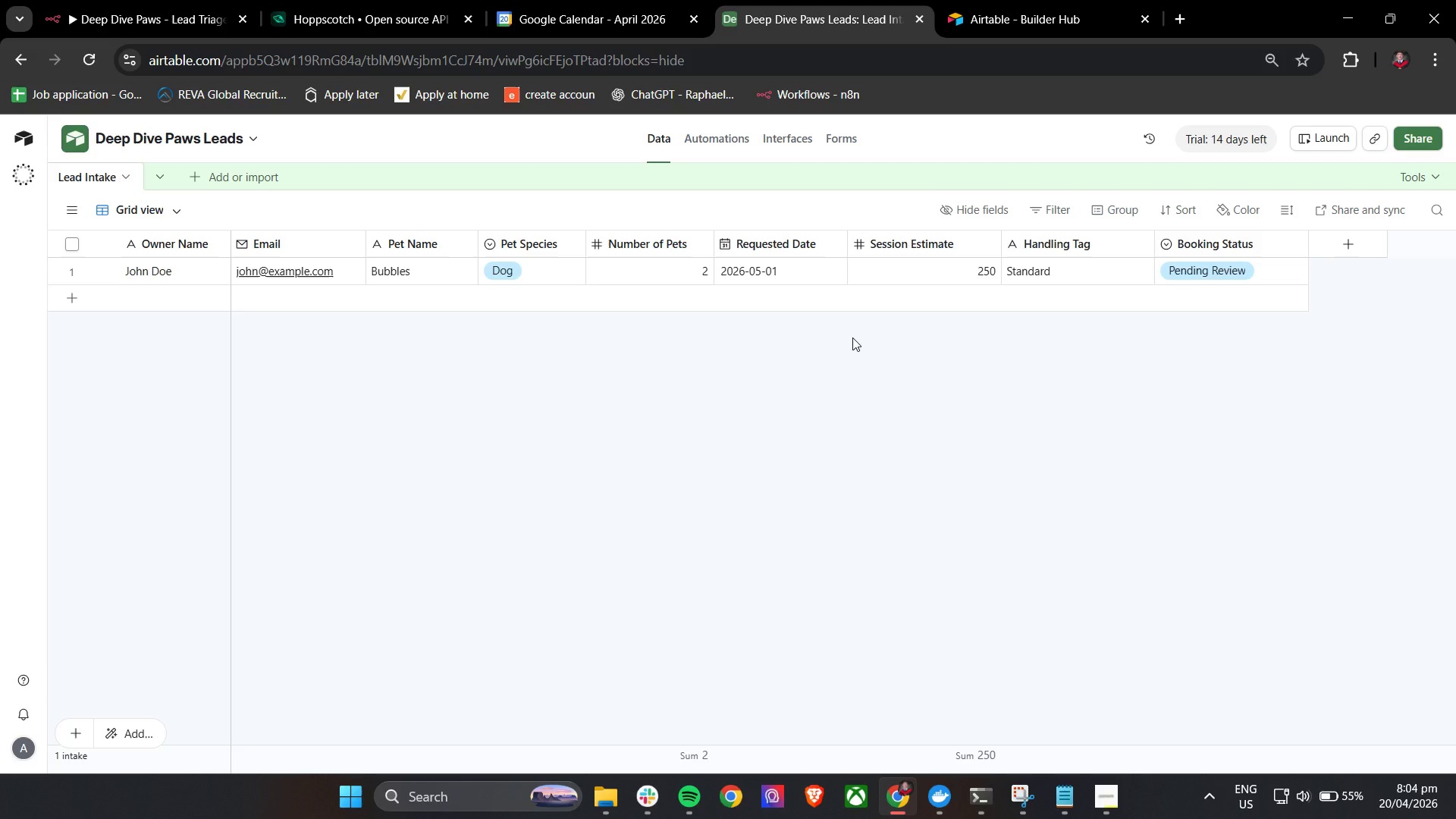 
wait(71.94)
 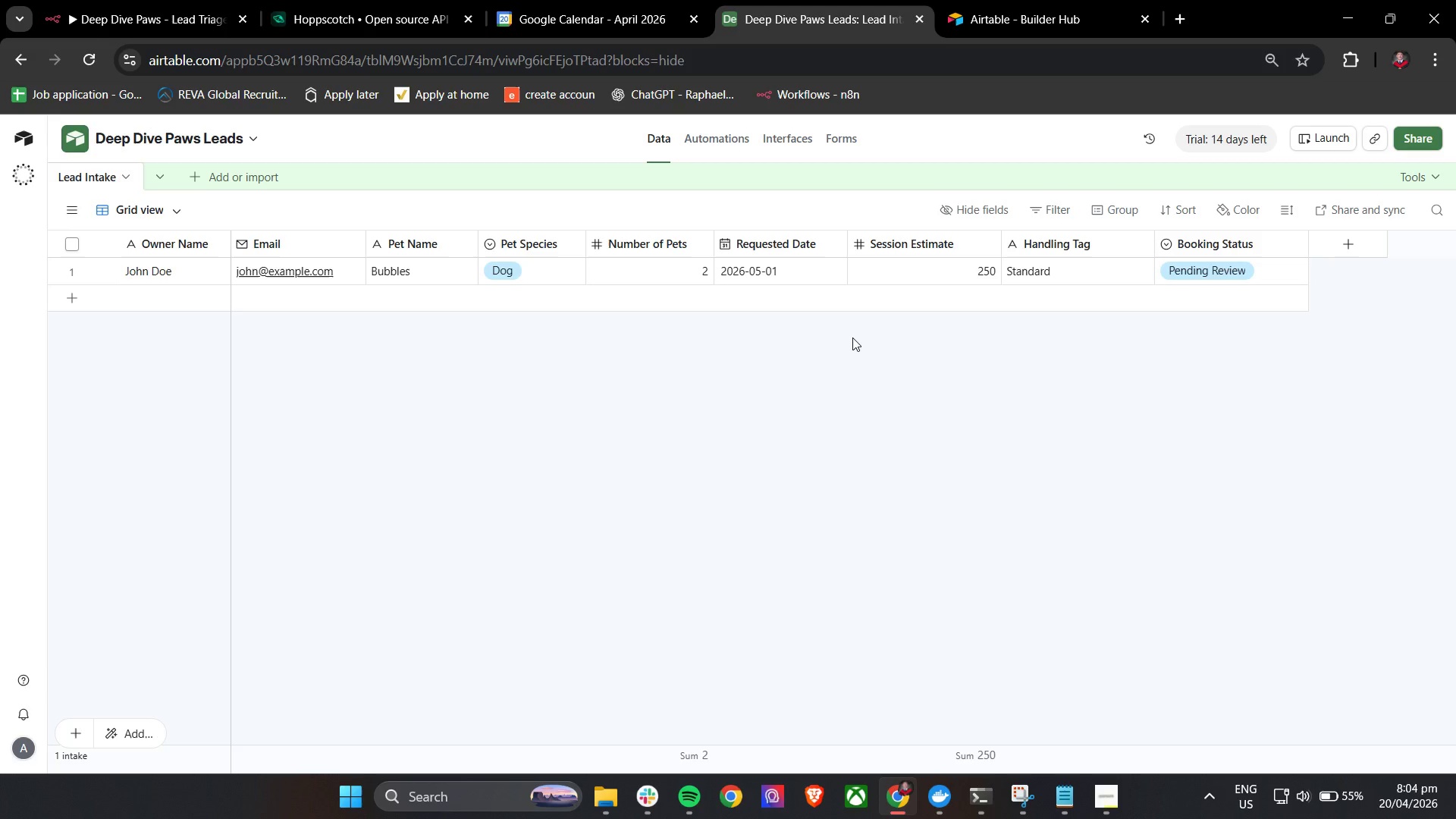 
left_click([133, 0])
 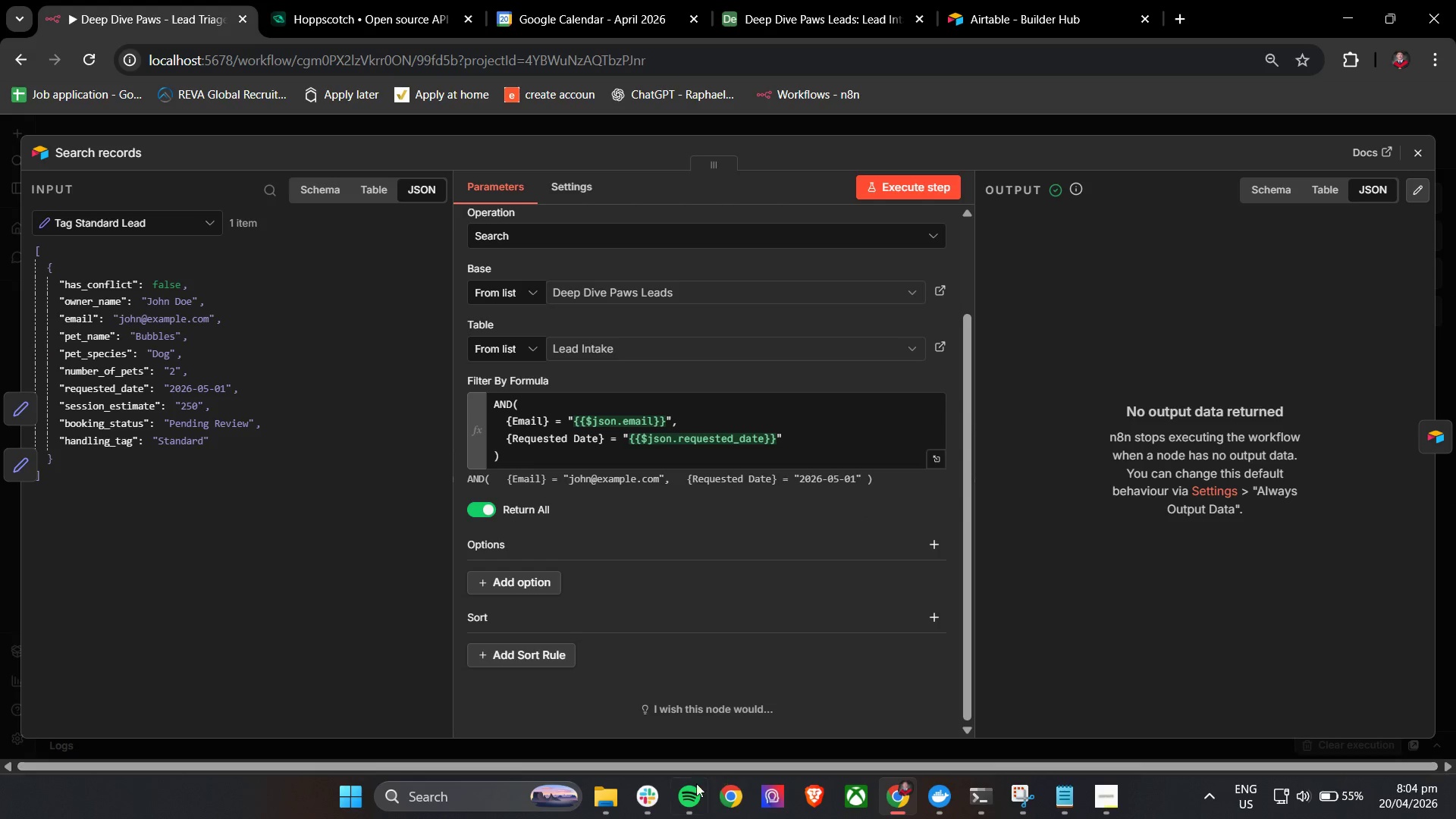 
left_click([637, 799])
 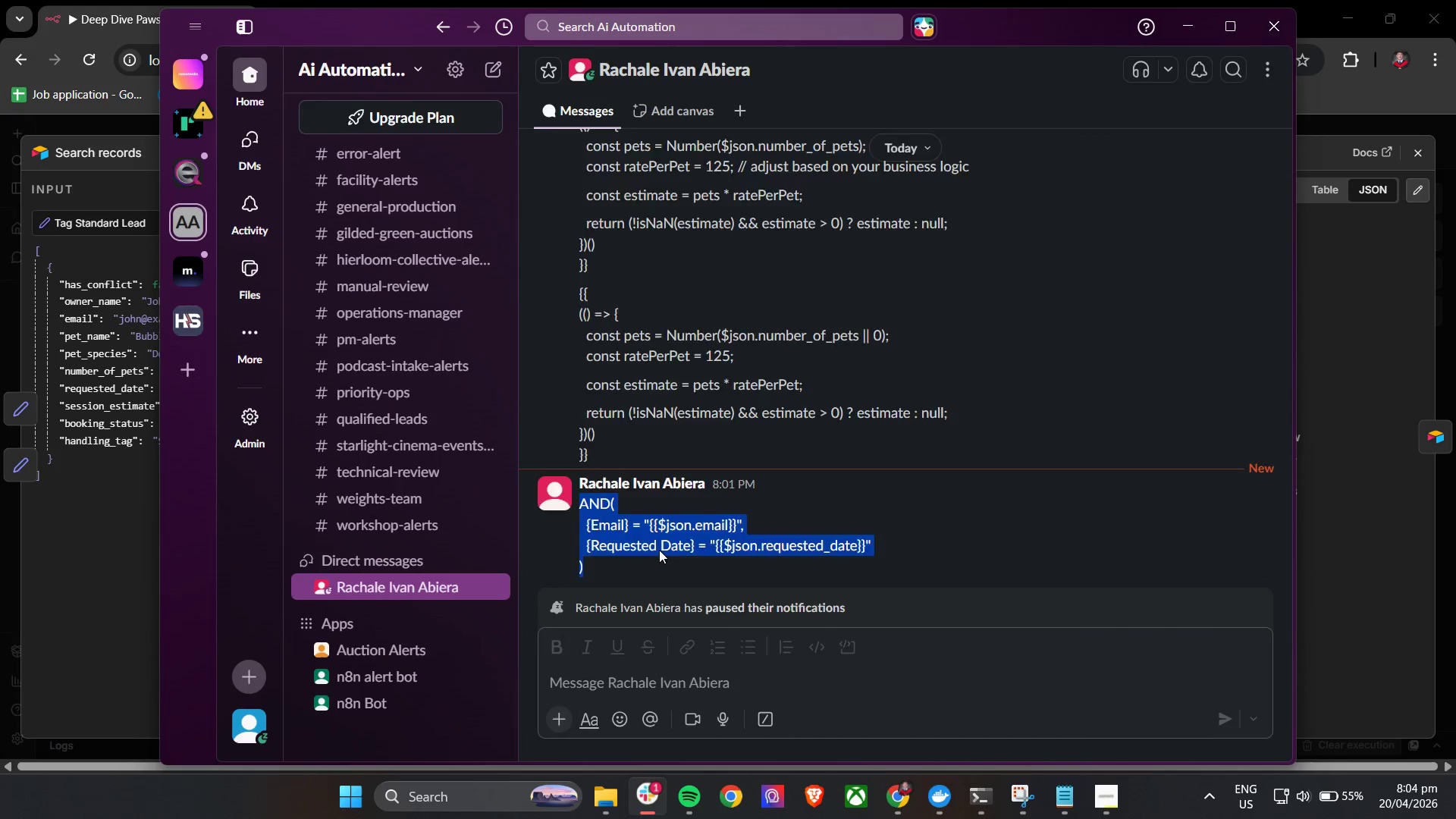 
left_click_drag(start_coordinate=[613, 575], to_coordinate=[580, 507])
 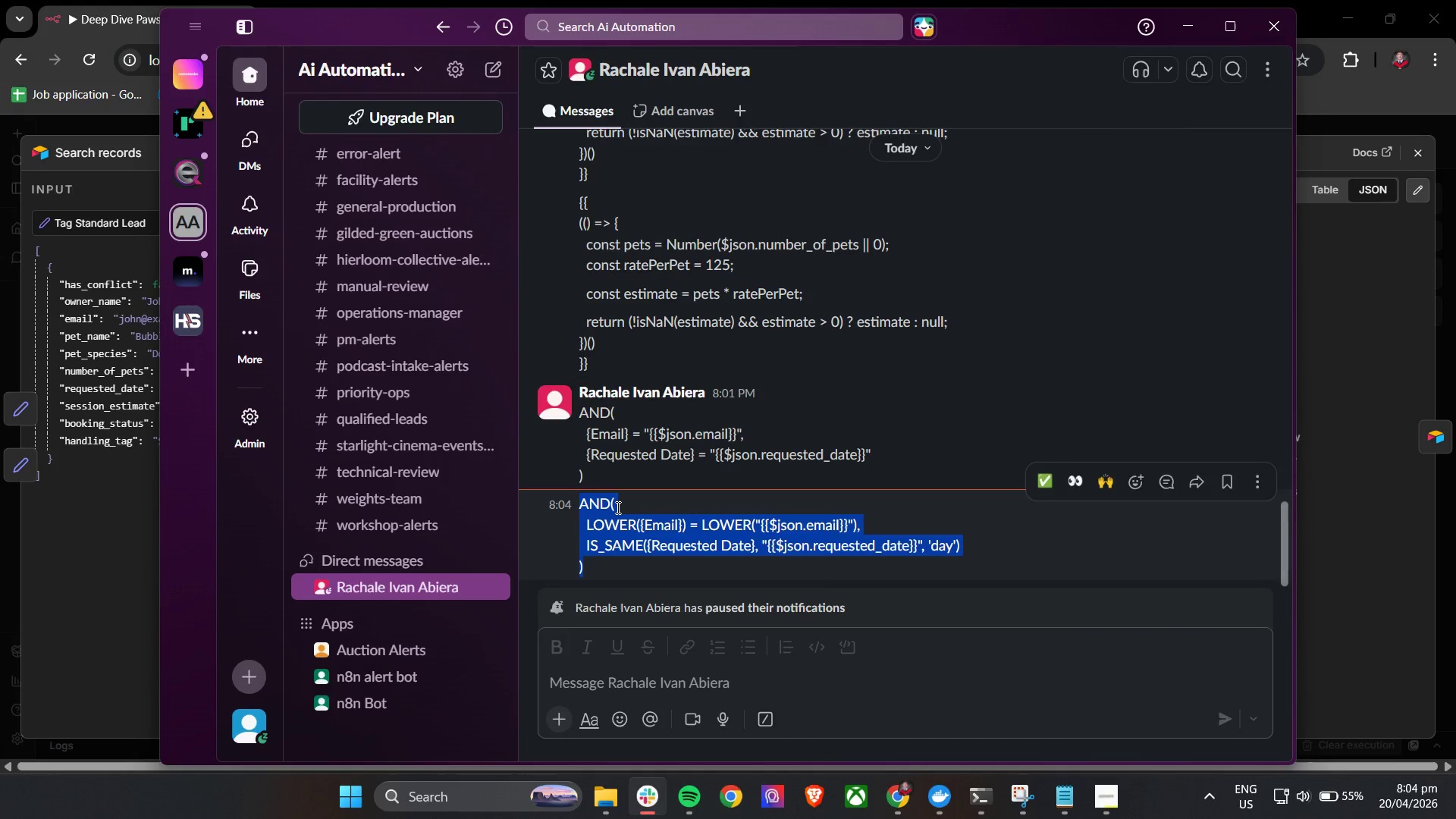 
scroll: coordinate [660, 549], scroll_direction: down, amount: 5.0
 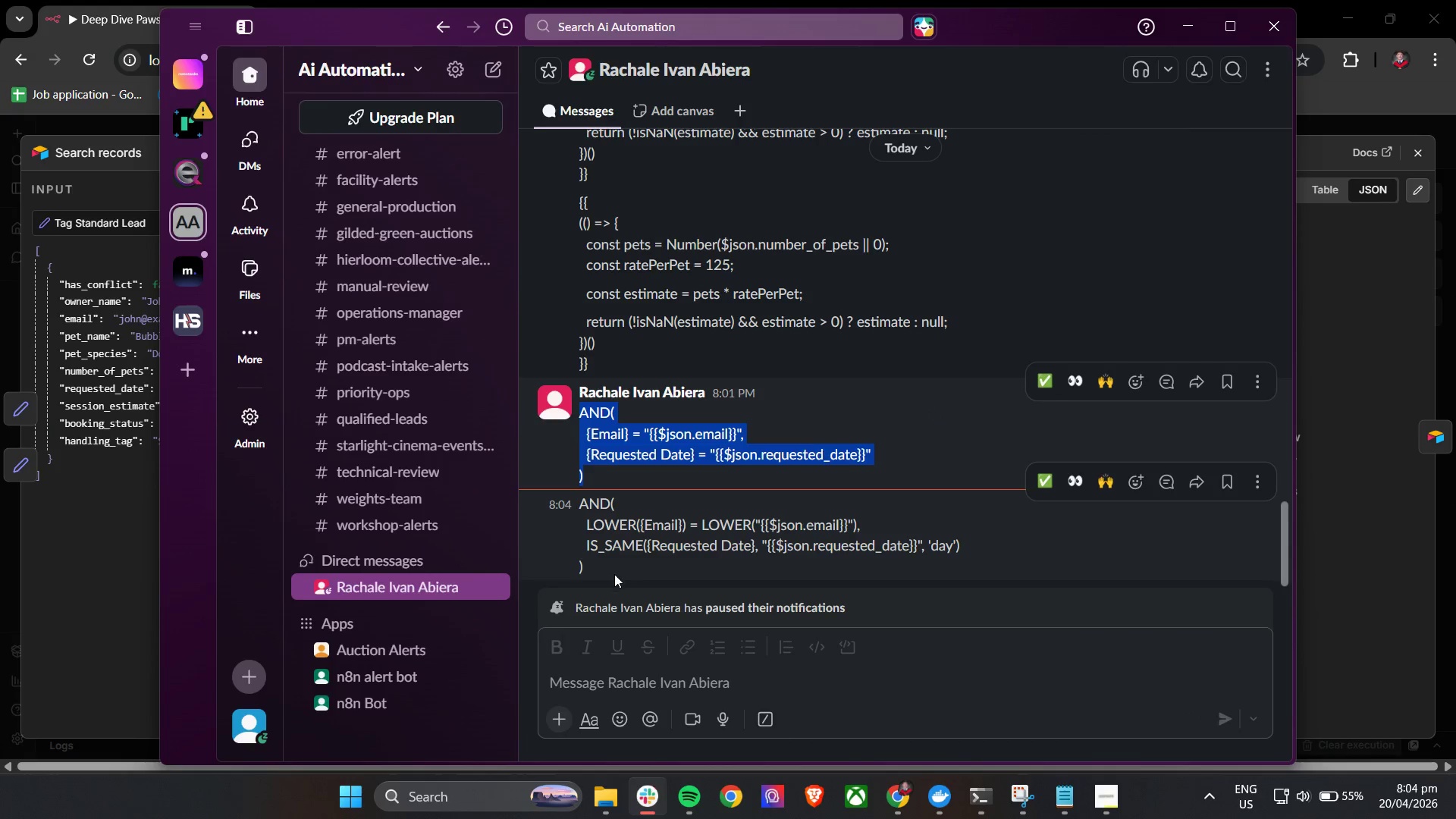 
key(Control+C)
 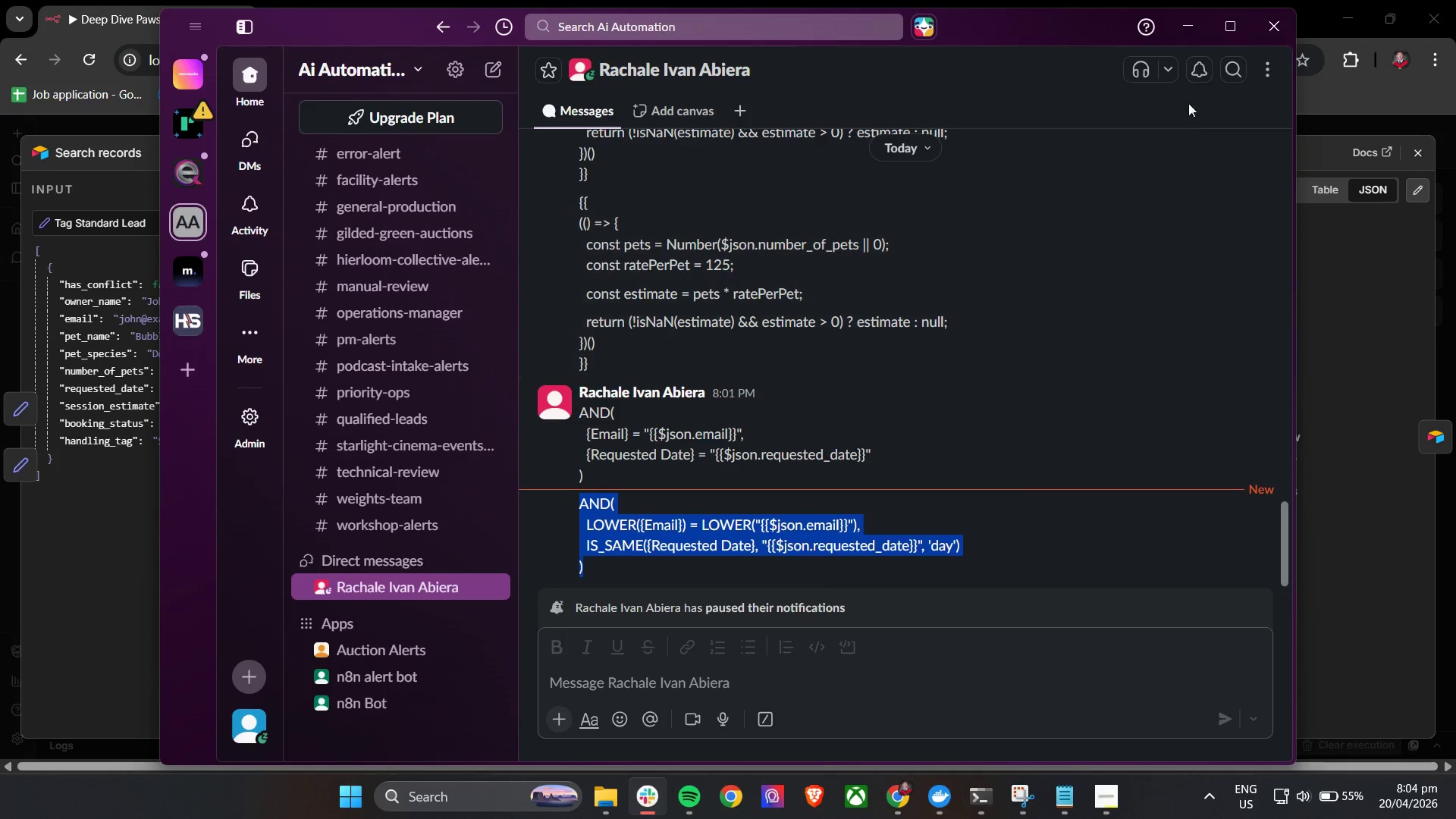 
key(Control+C)
 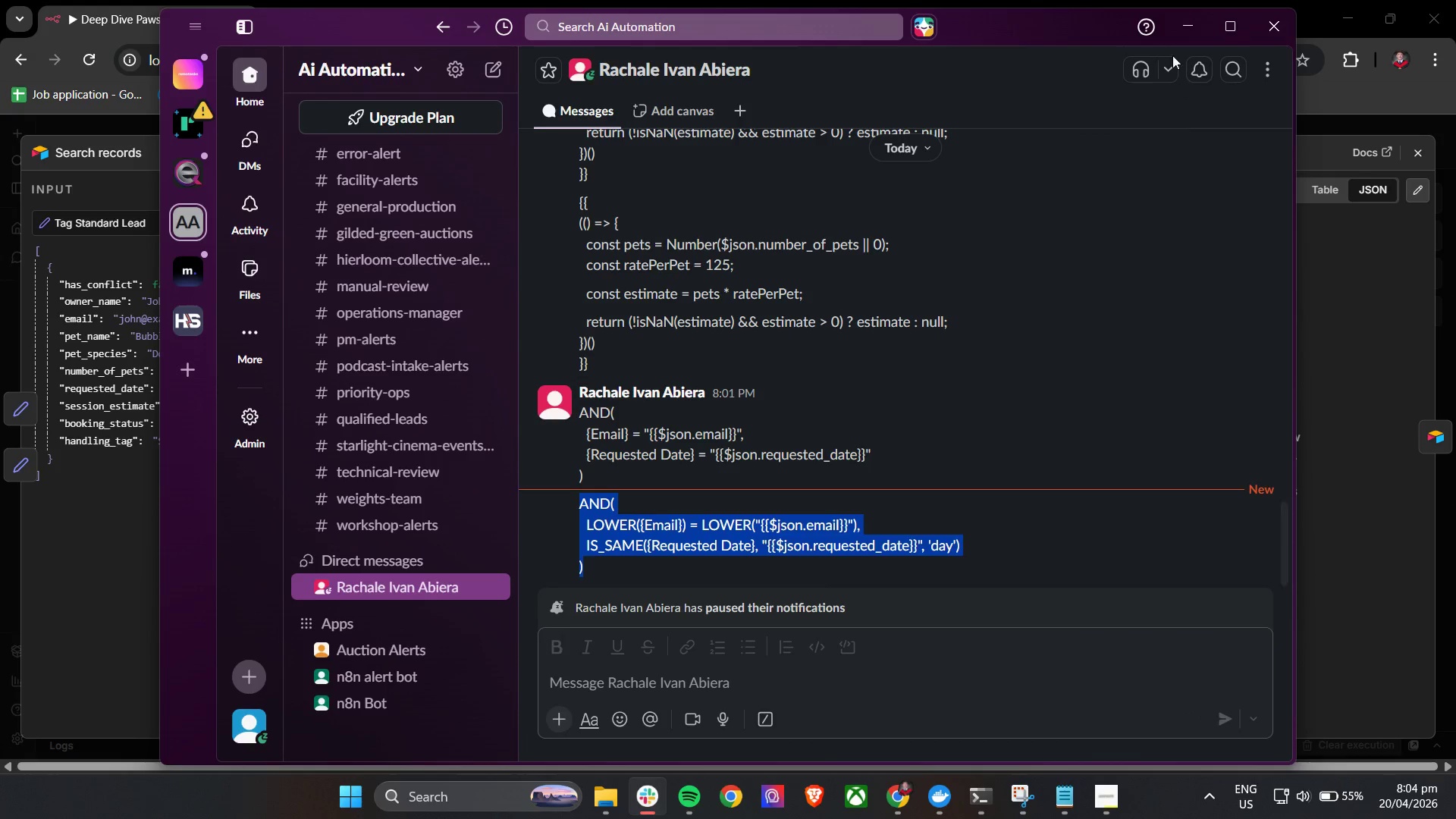 
key(Control+C)
 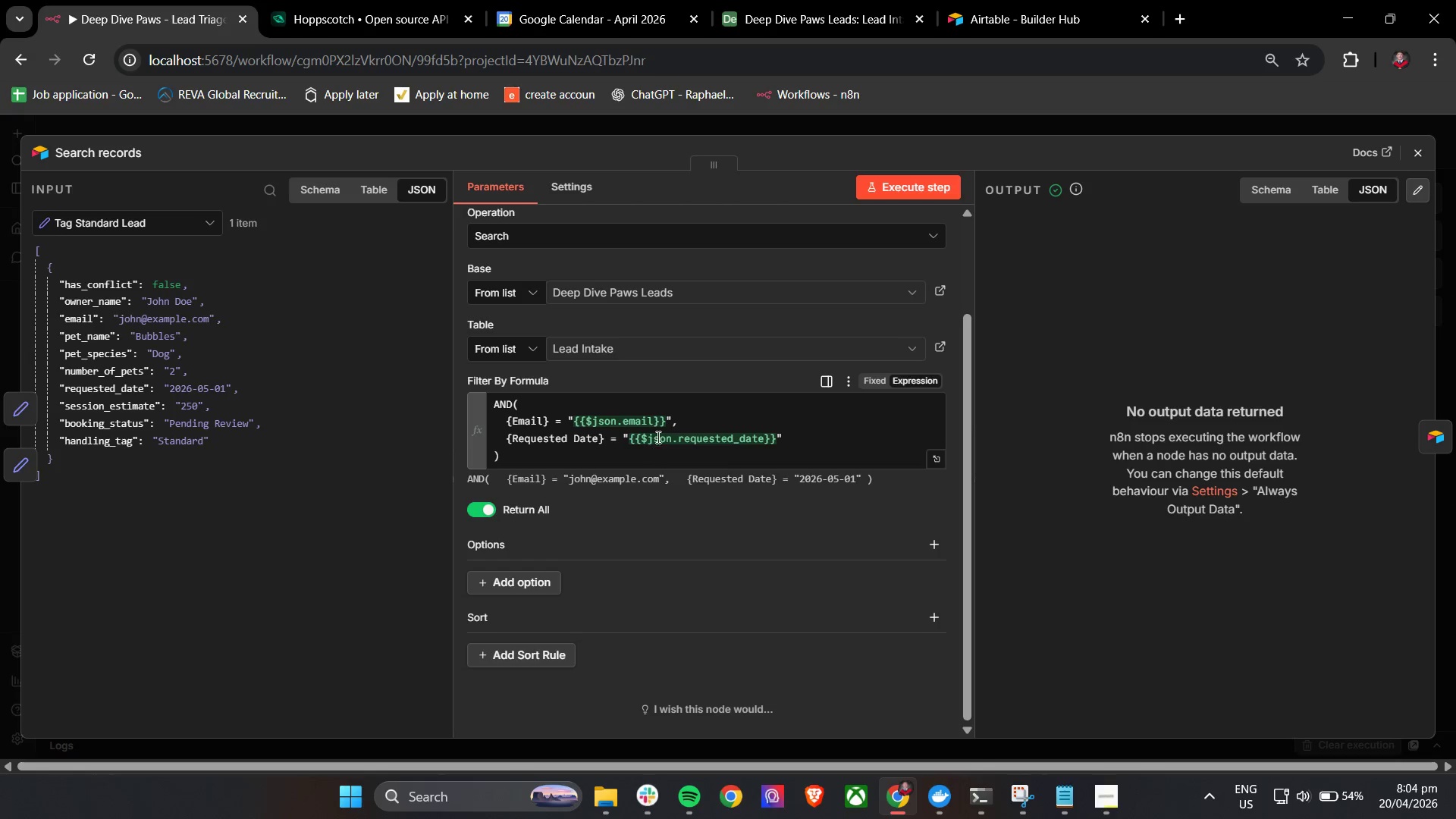 
left_click([648, 444])
 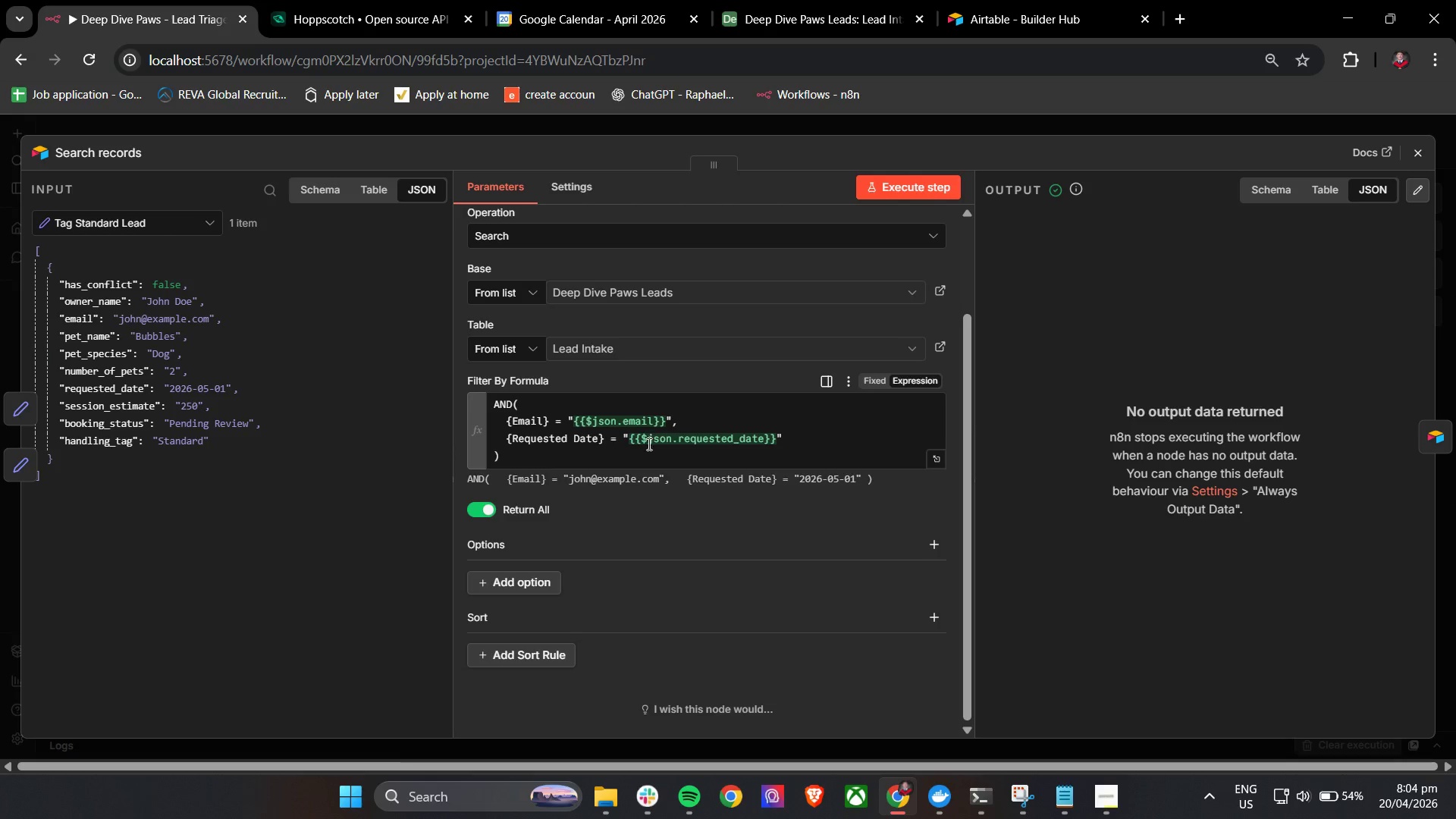 
key(Control+A)
 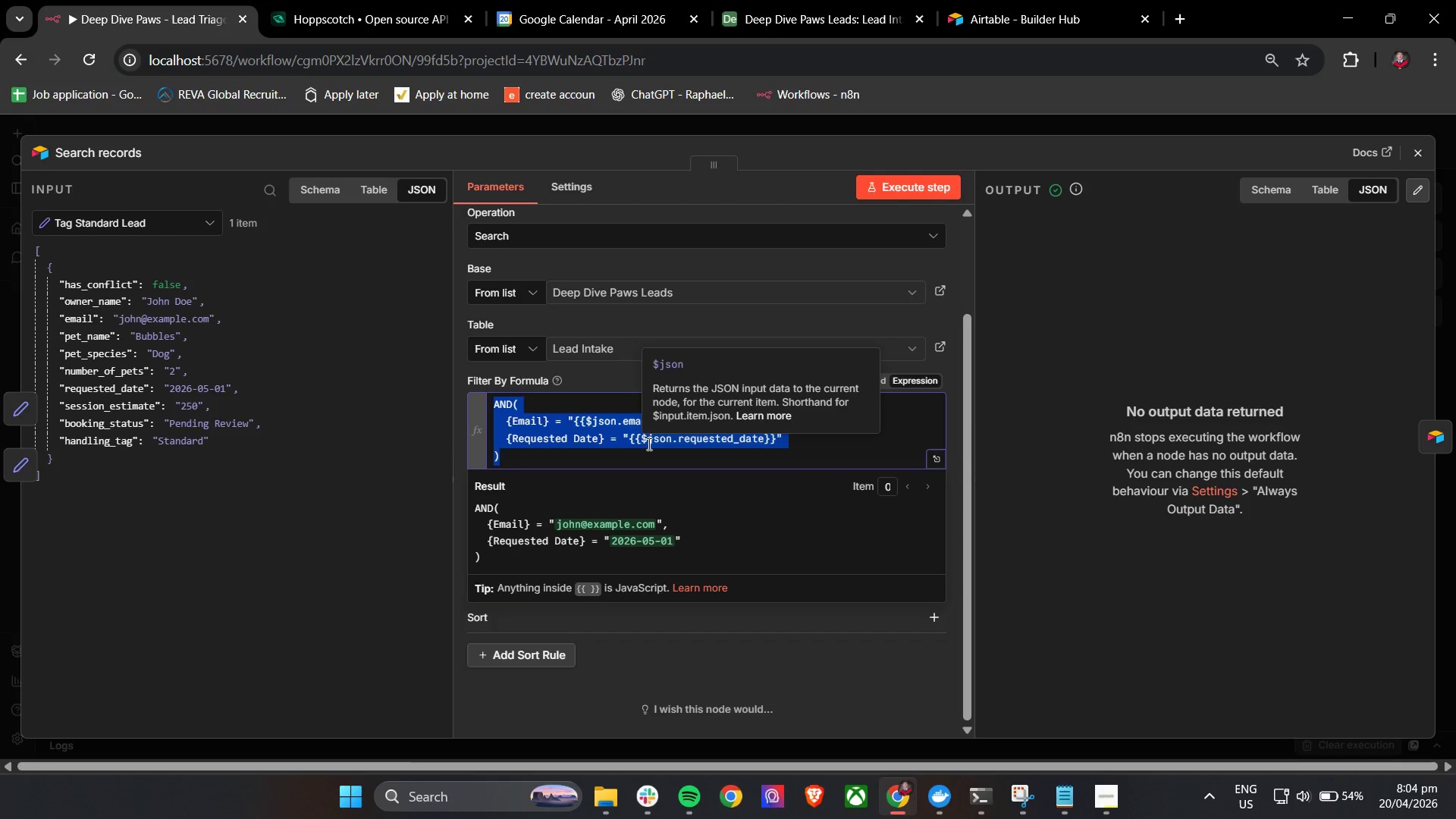 
key(Control+V)
 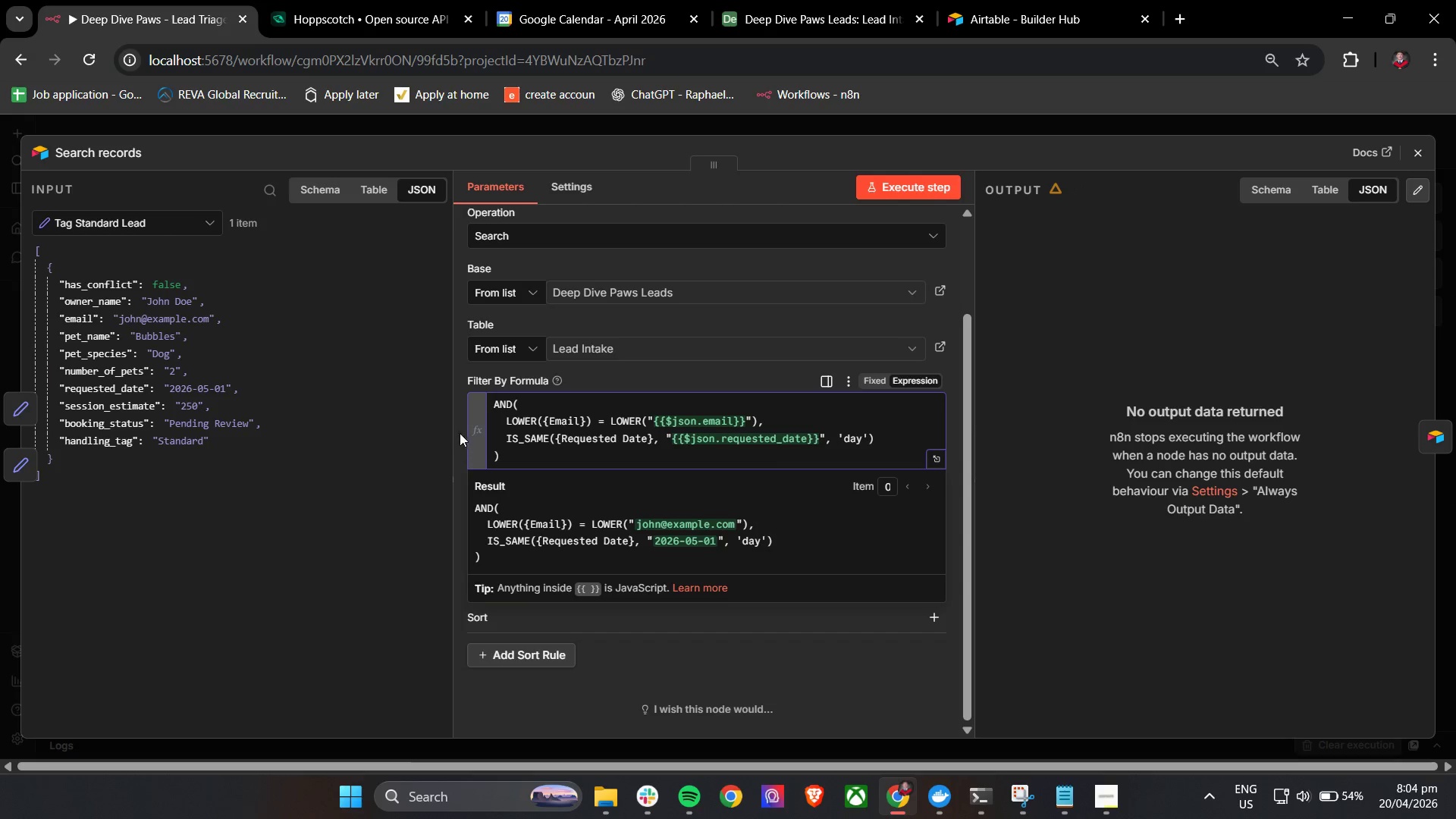 
left_click([458, 422])
 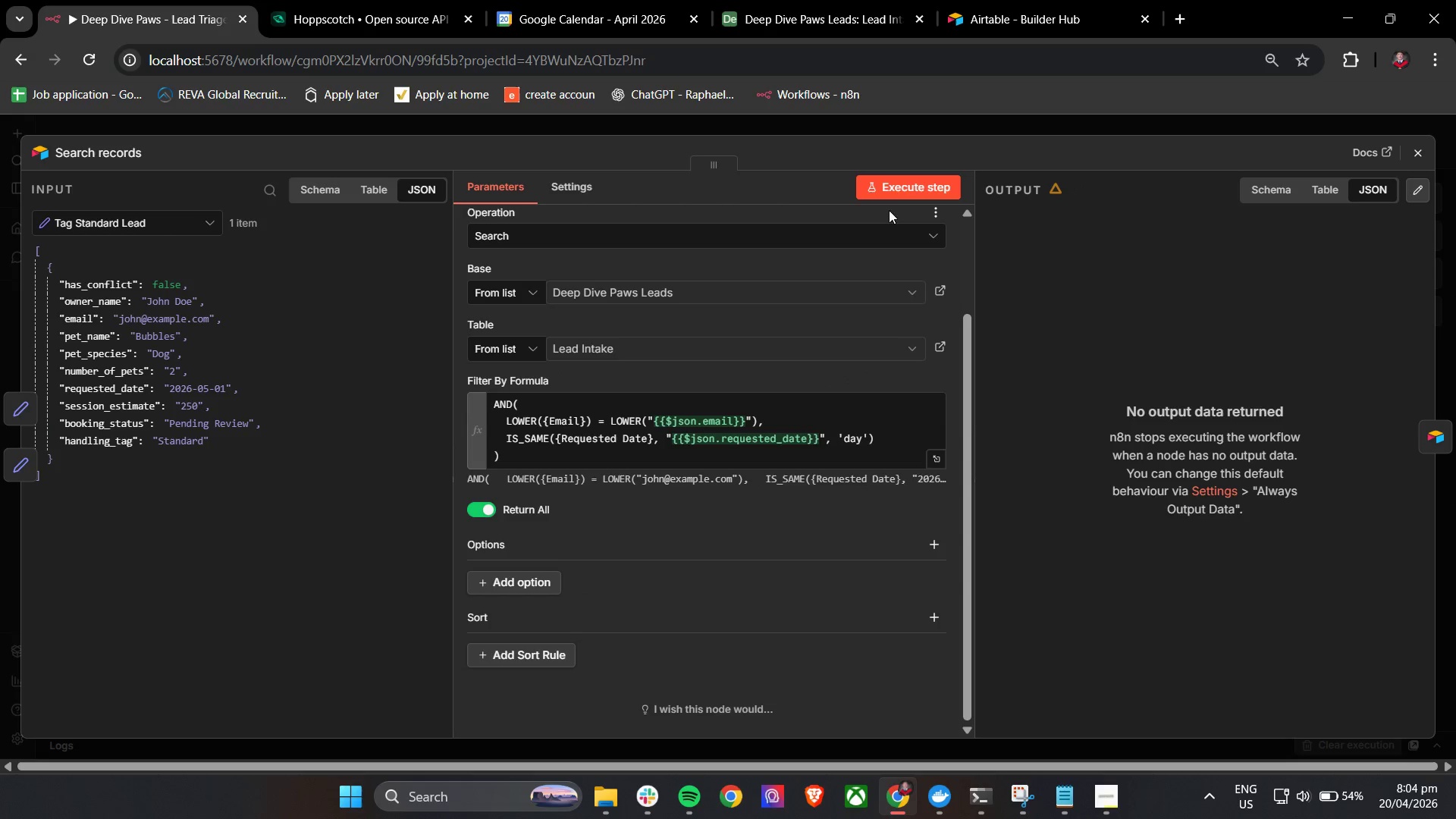 
left_click([890, 197])
 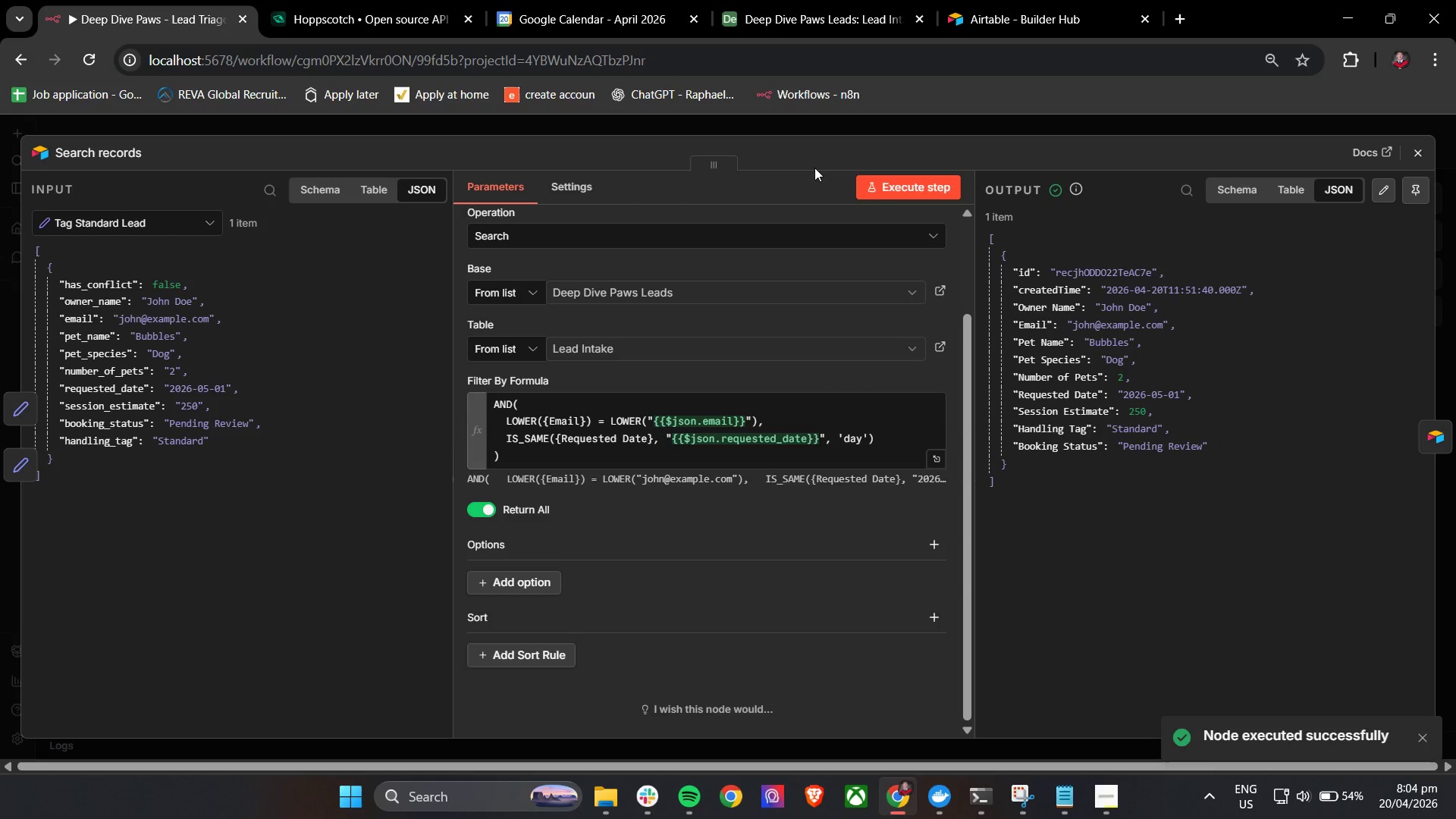 
left_click([819, 150])
 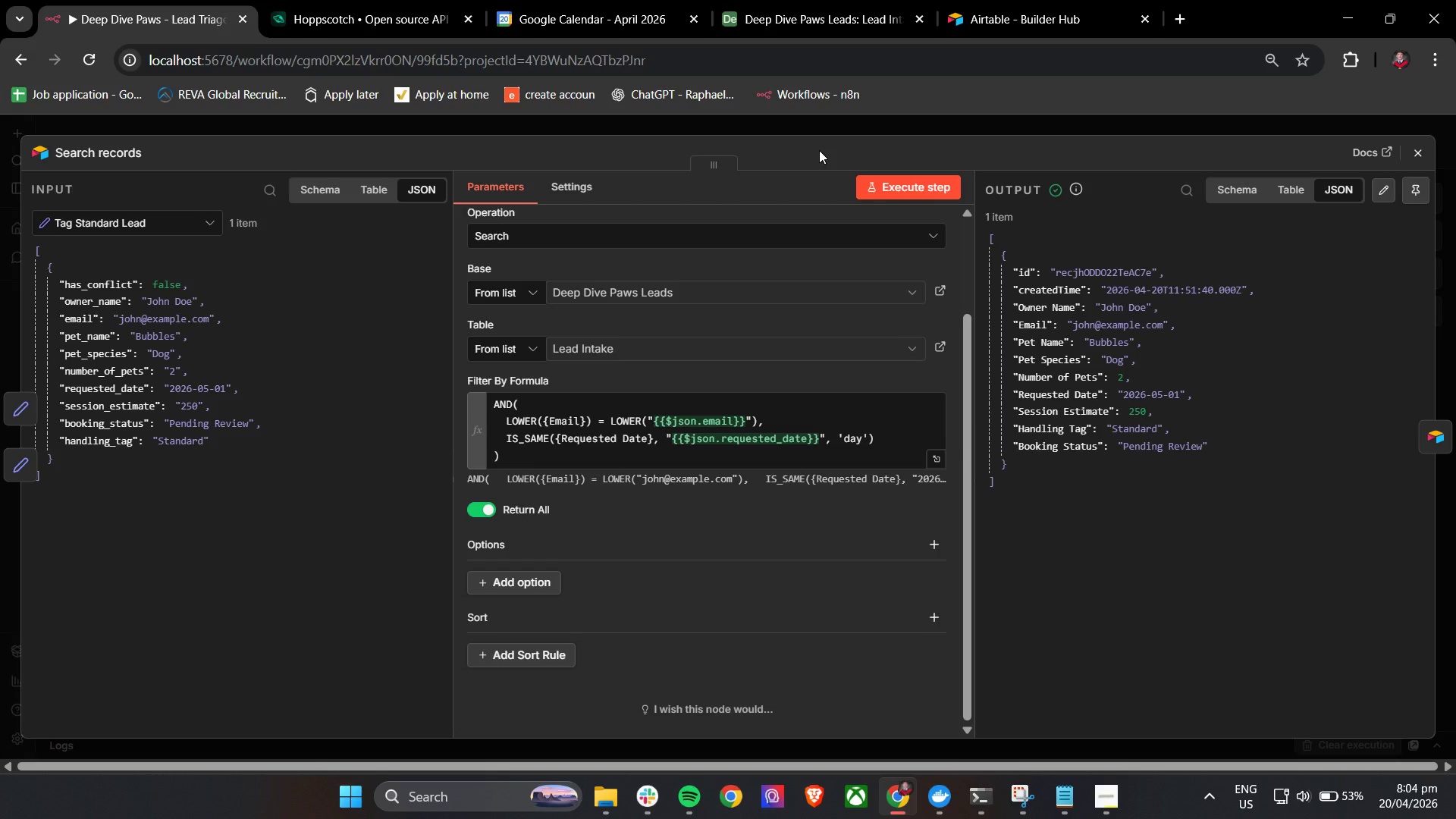 
wait(40.02)
 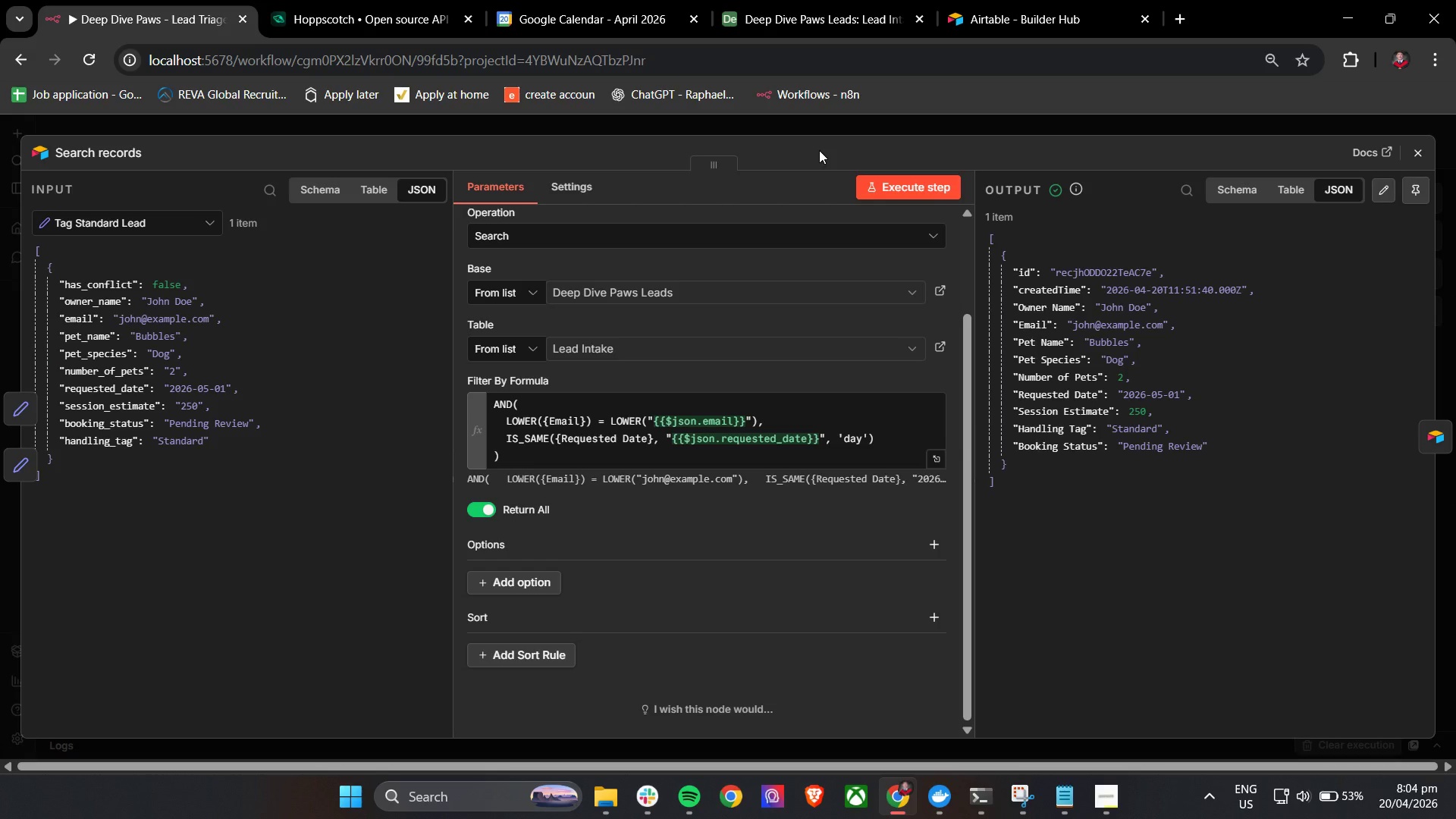 
left_click([1417, 154])
 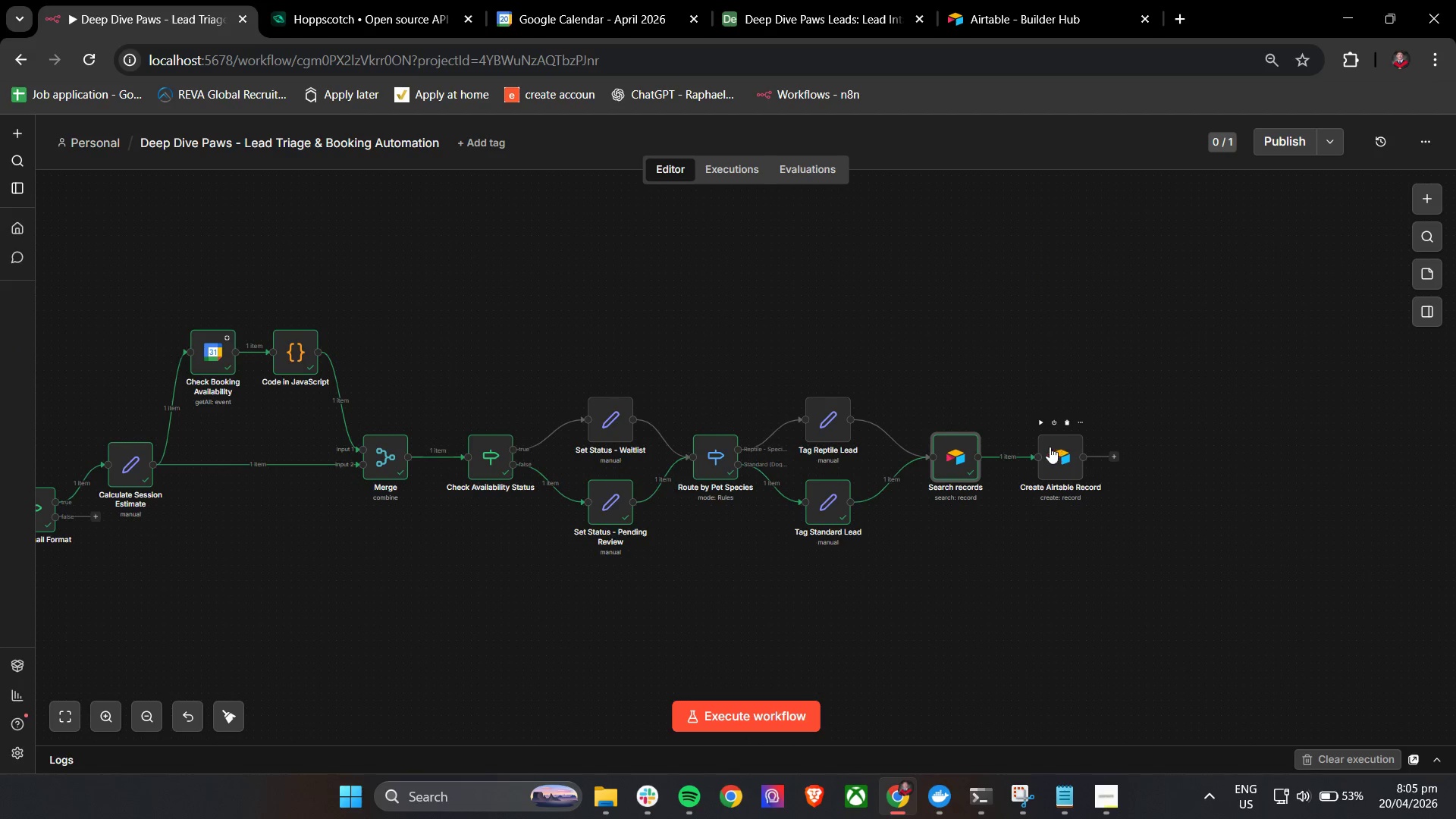 
hold_key(key=ControlLeft, duration=0.69)
scroll: coordinate [1019, 486], scroll_direction: up, amount: 5.0
 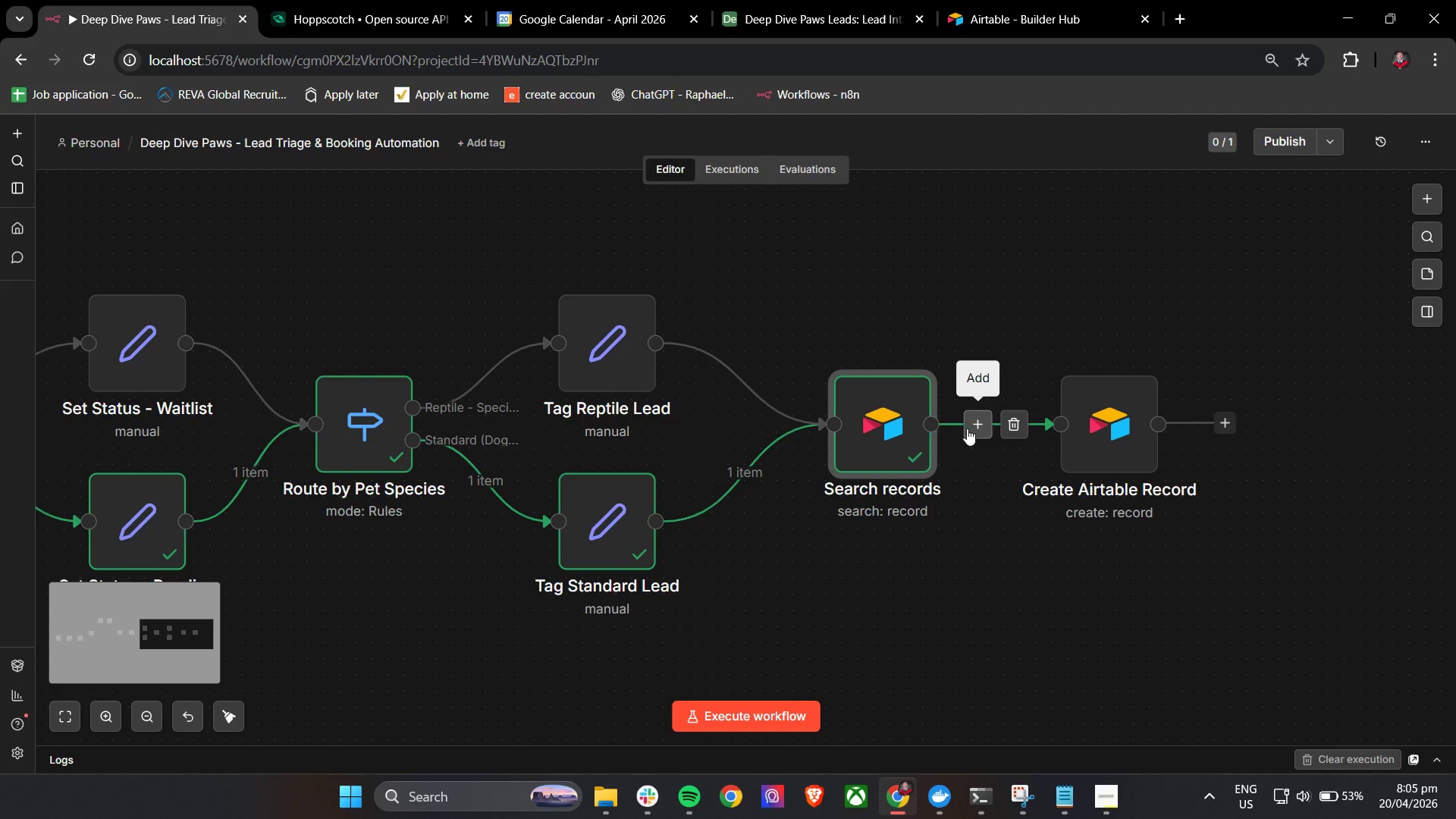 
left_click([972, 427])
 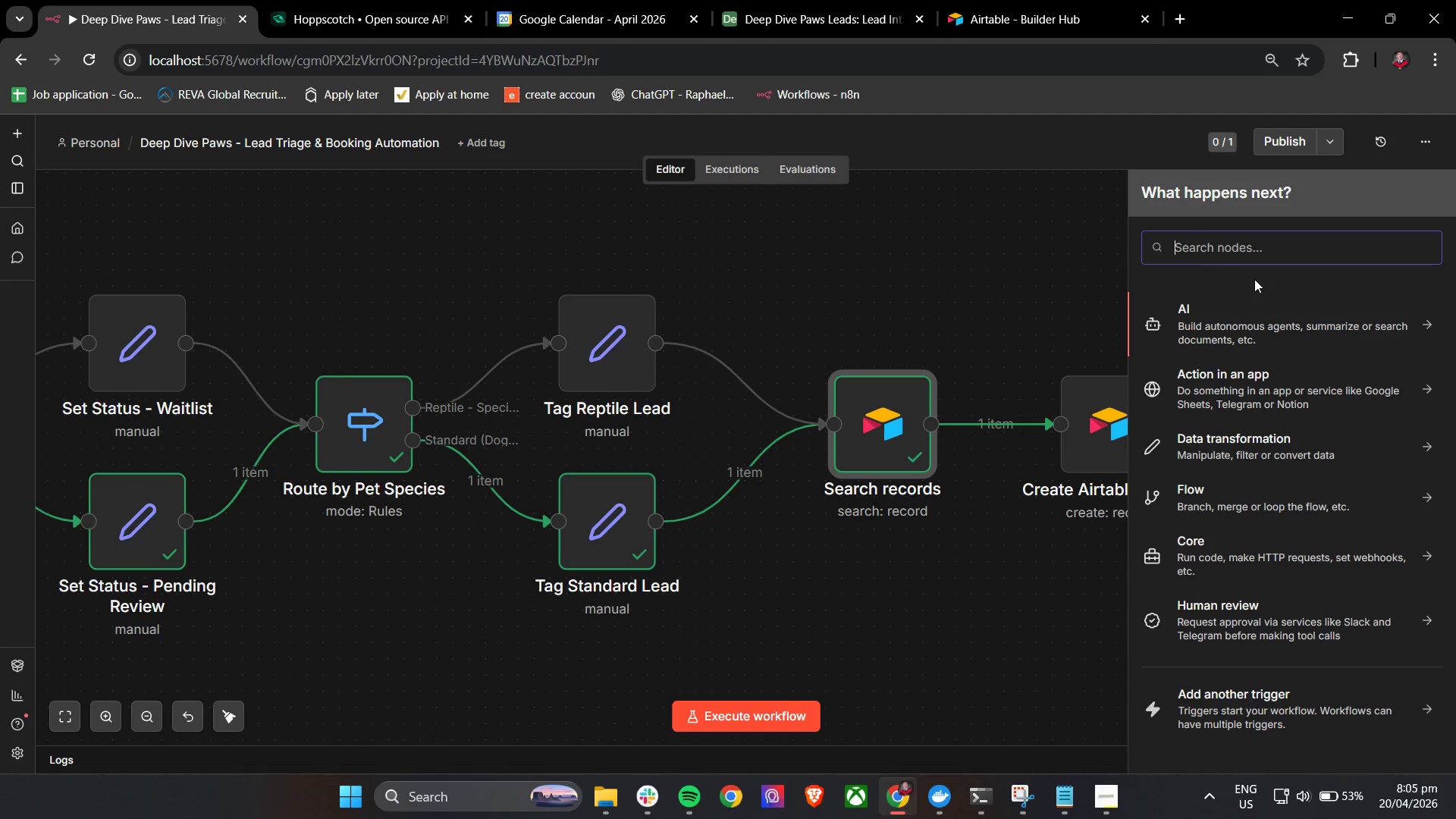 
type(if)
 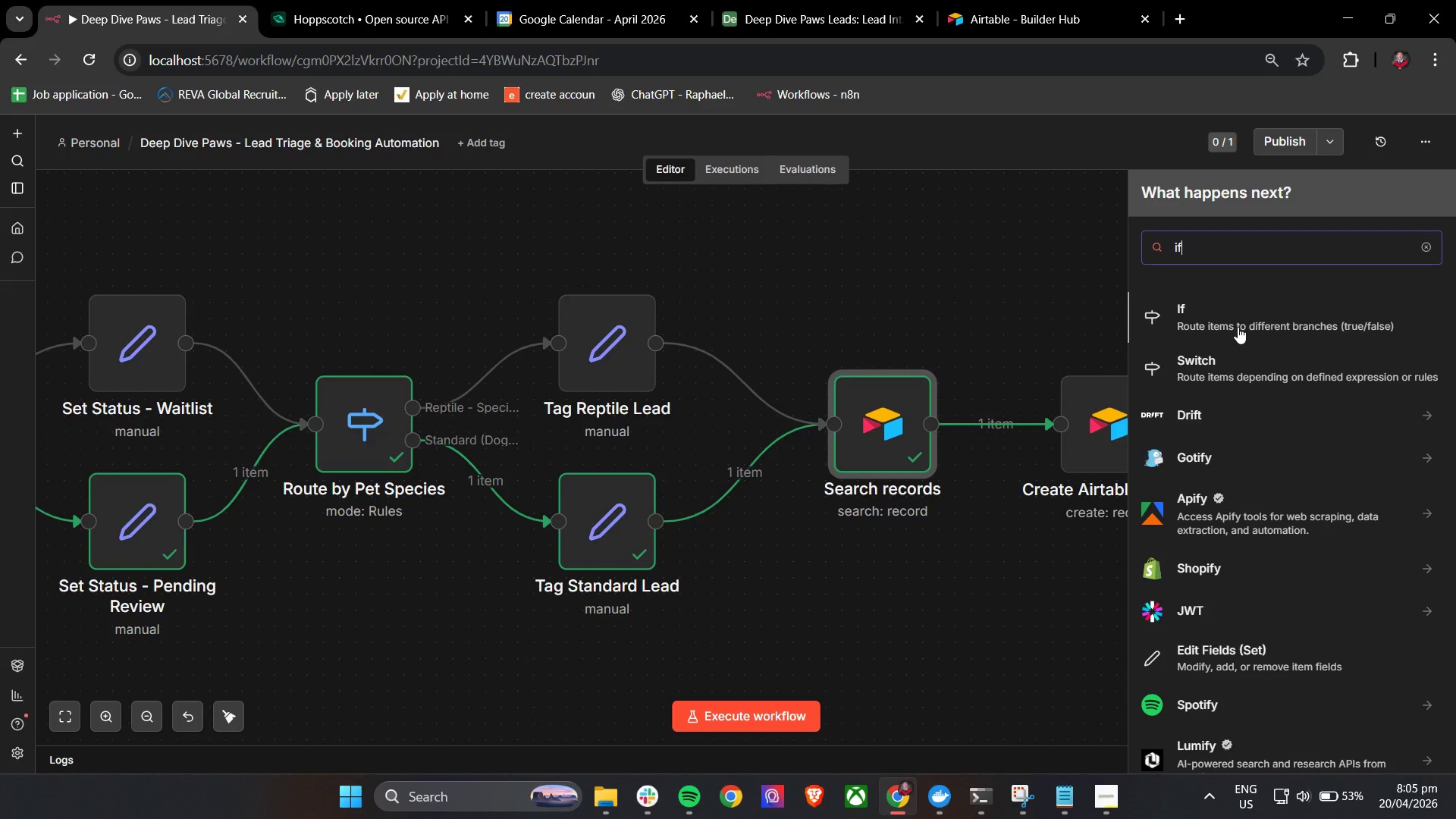 
left_click([1238, 327])
 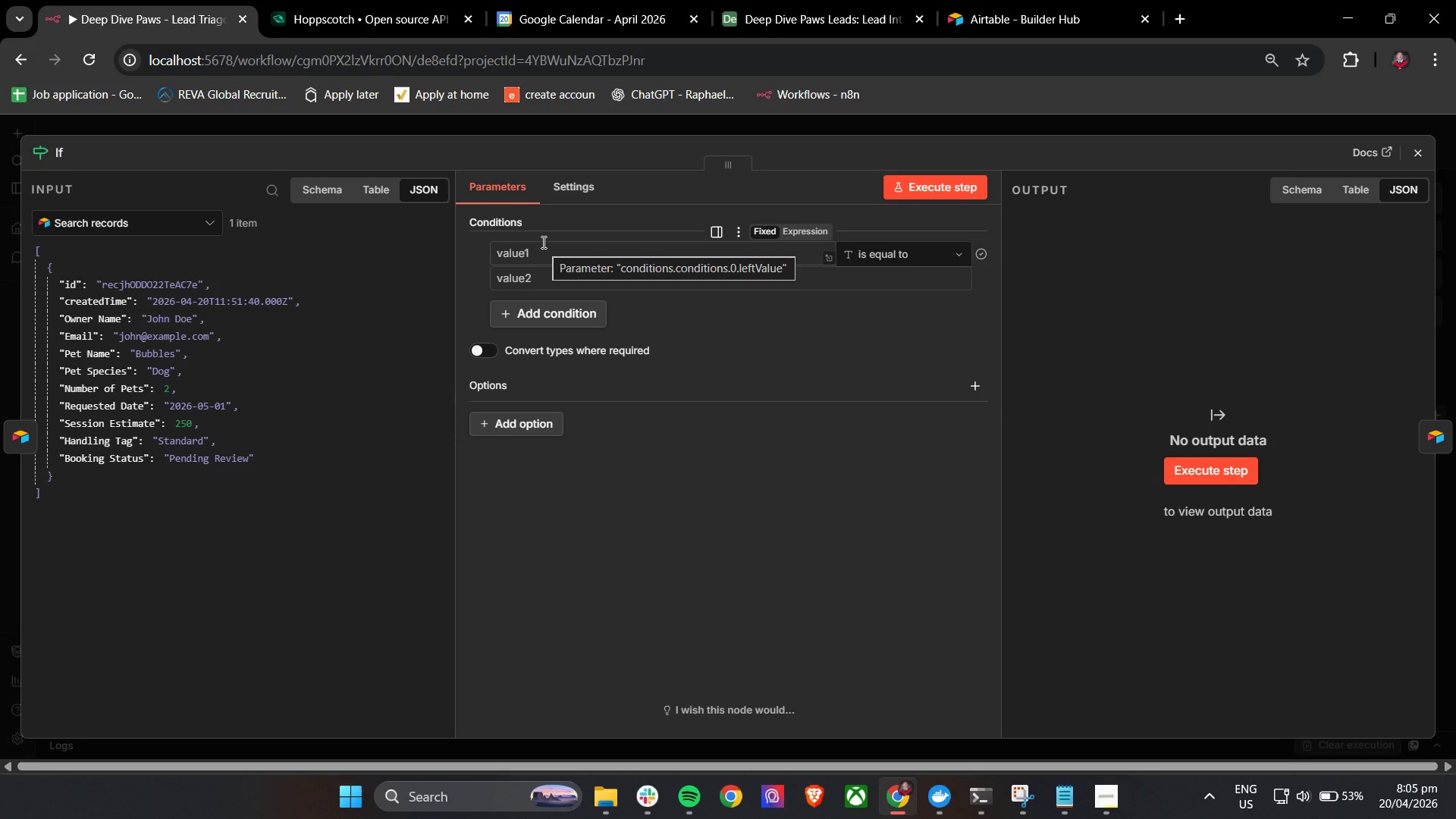 
wait(8.14)
 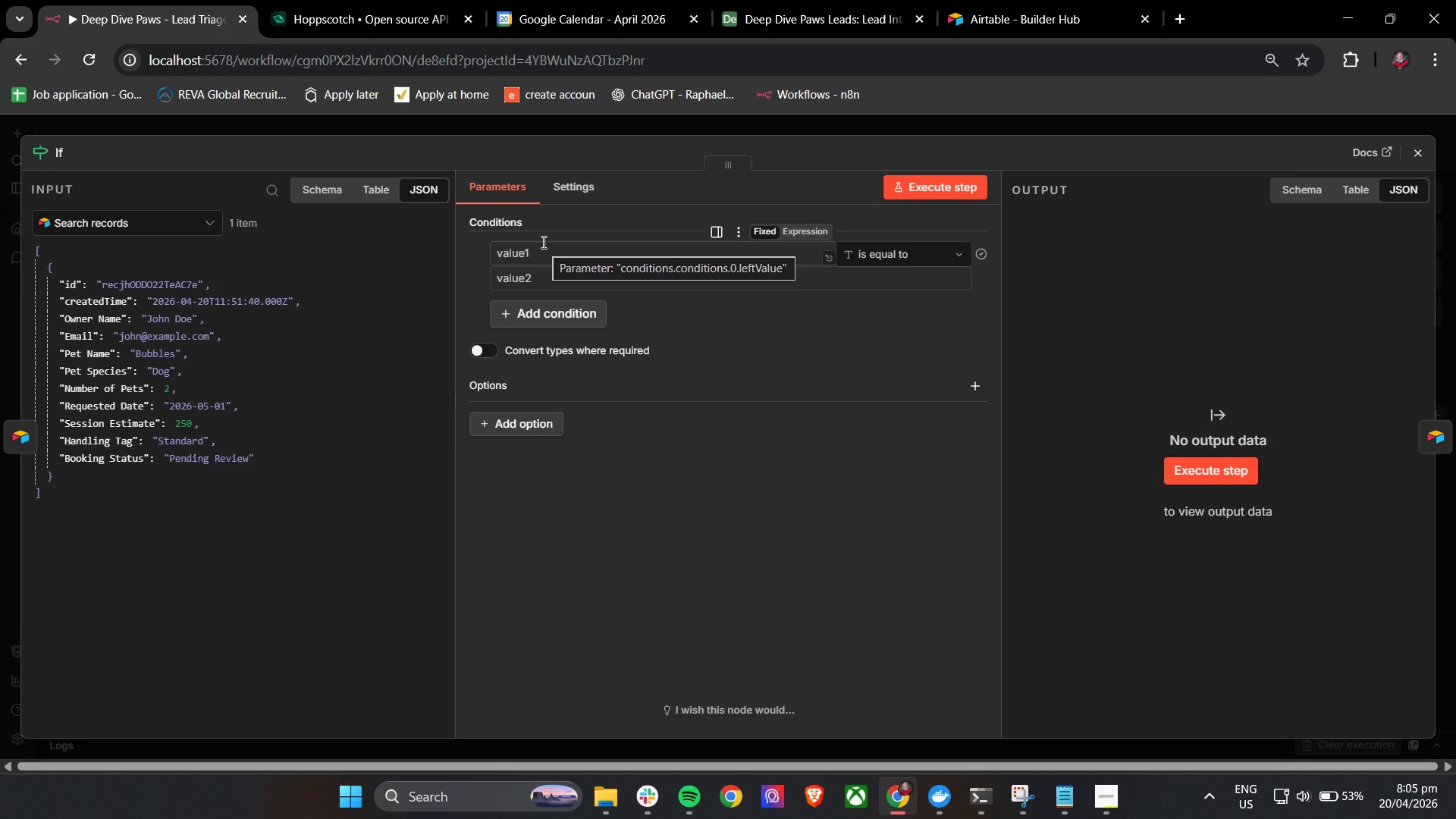 
left_click([542, 242])
 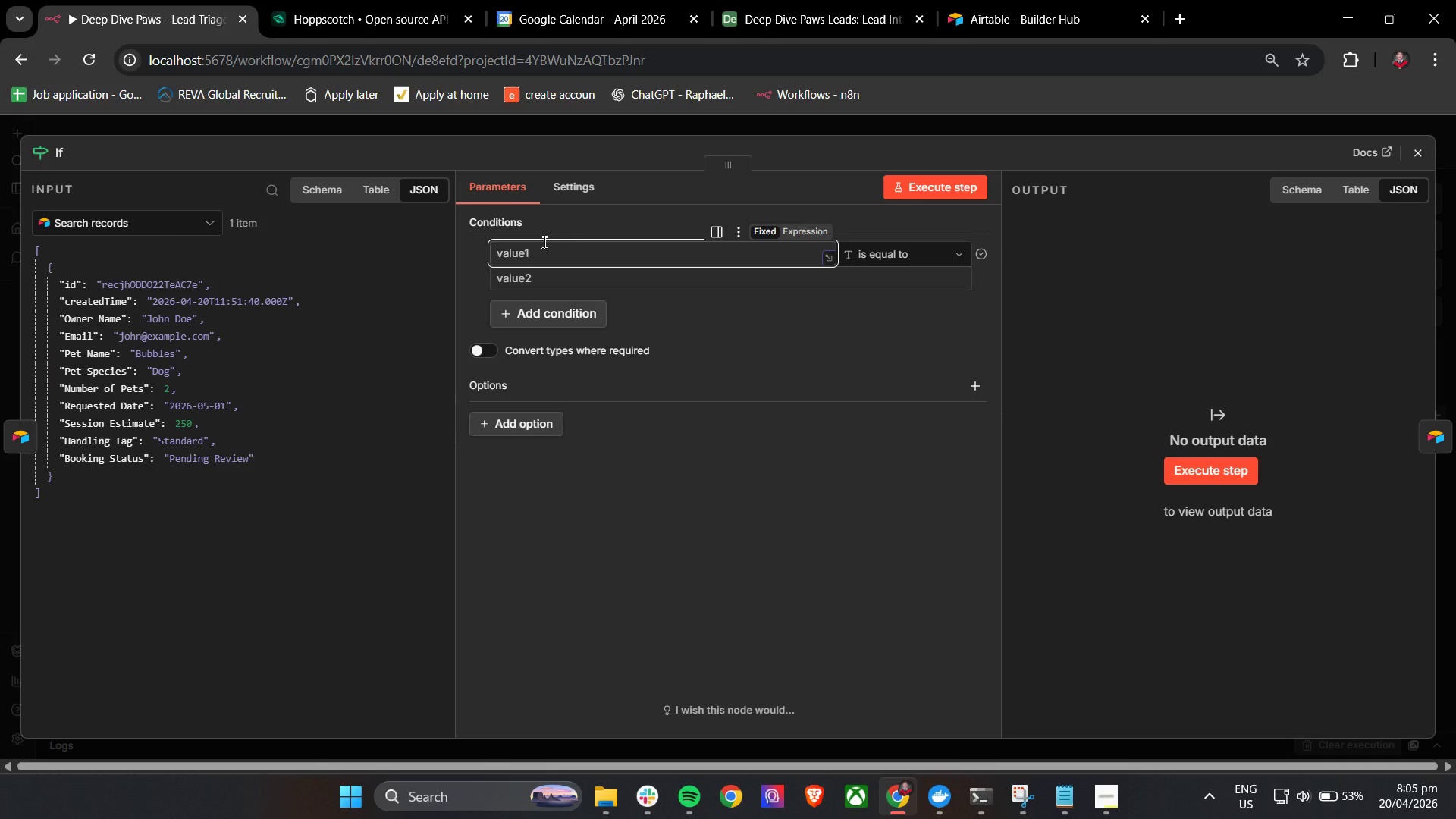 
key(Shift+ShiftLeft)
 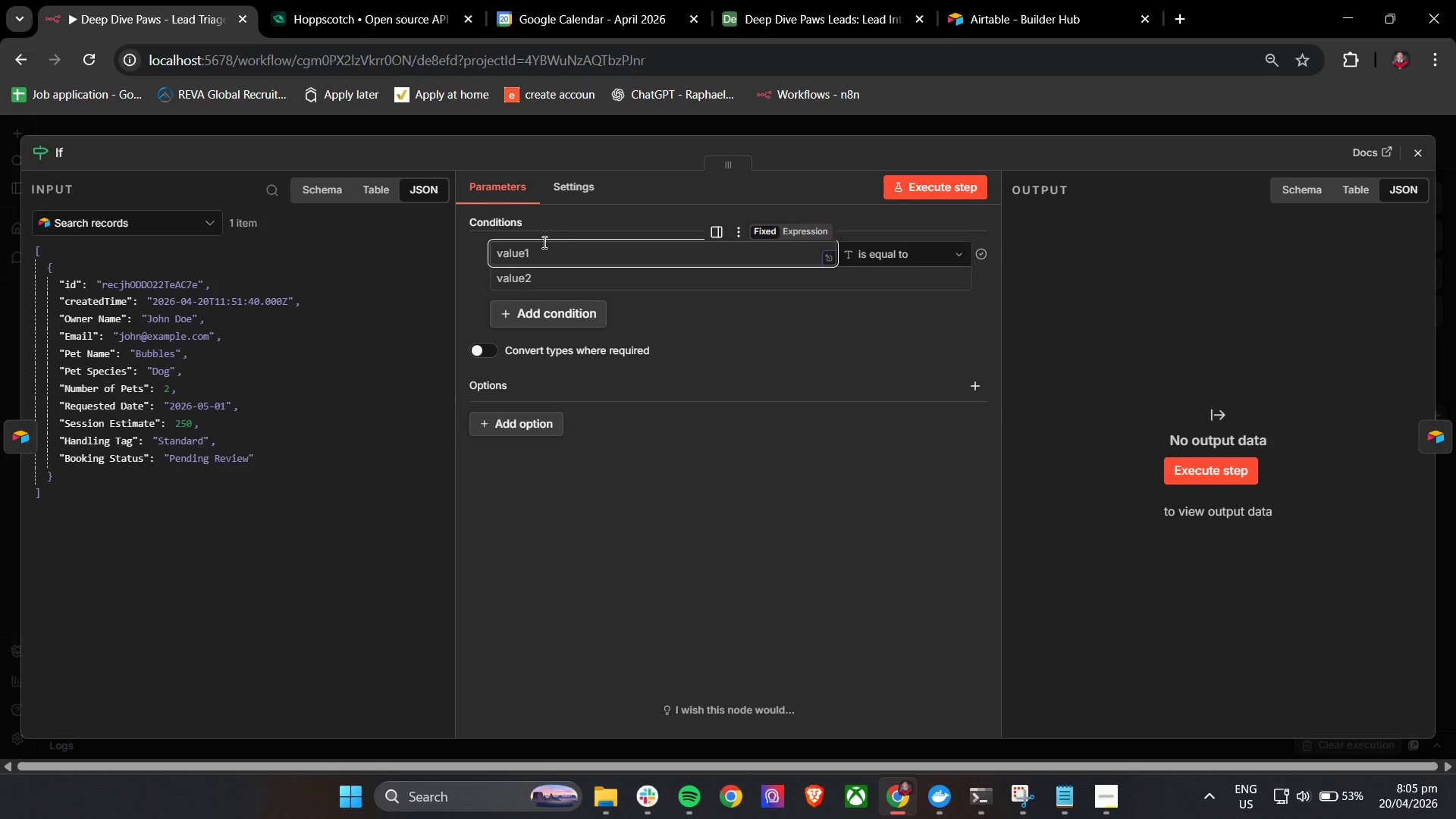 
key(Shift+BracketLeft)
 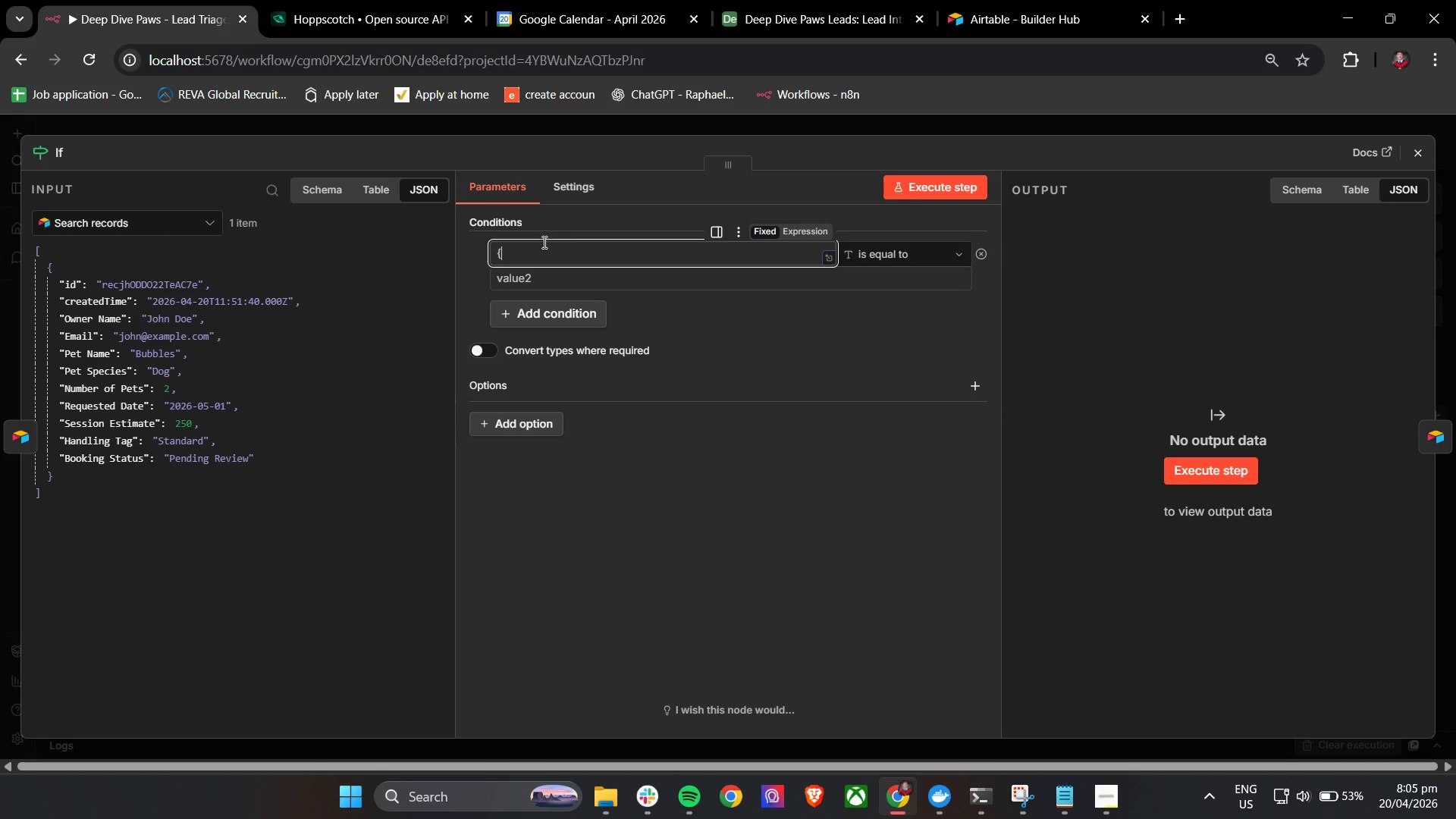 
key(Shift+BracketLeft)
 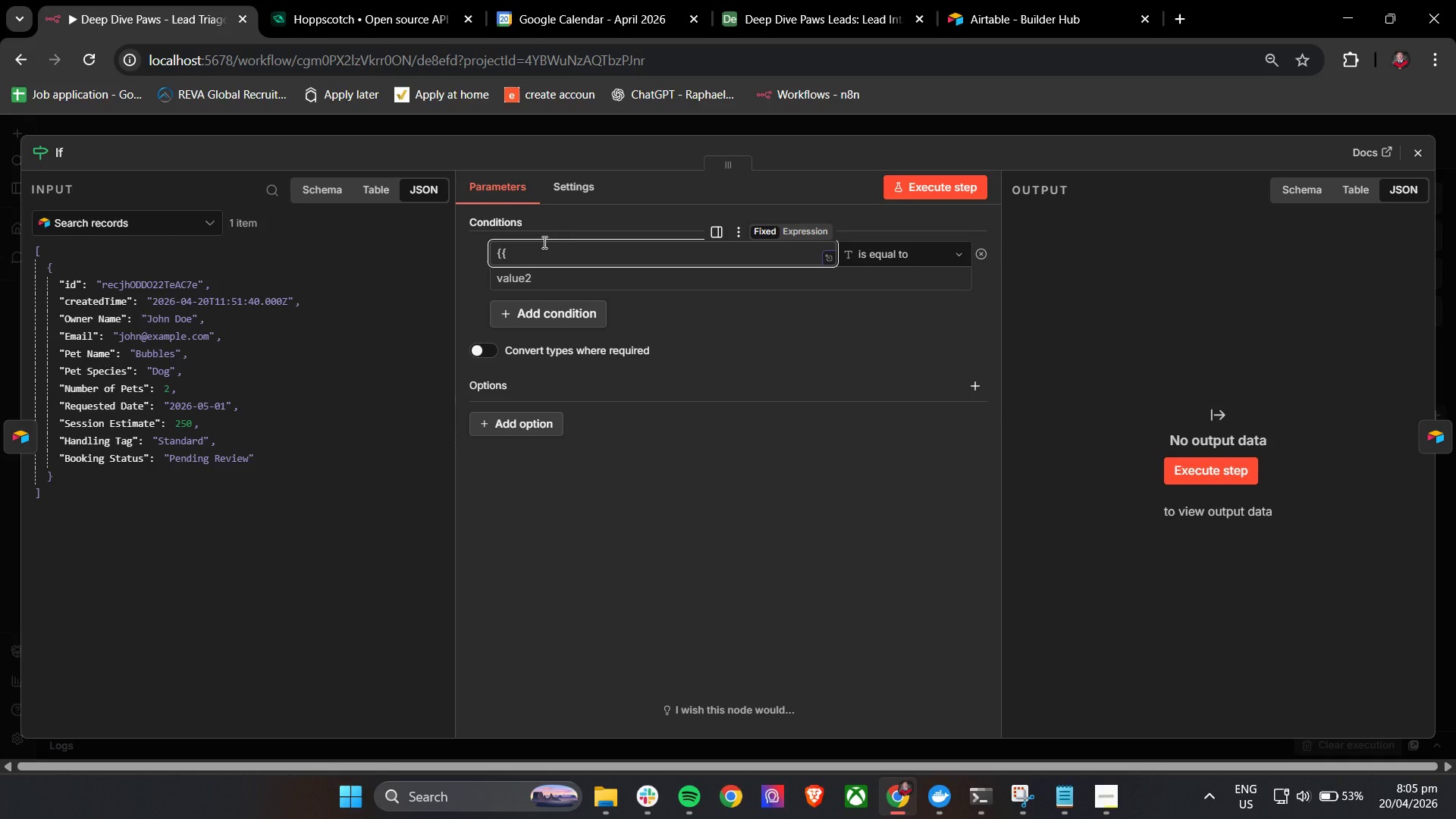 
key(Space)
 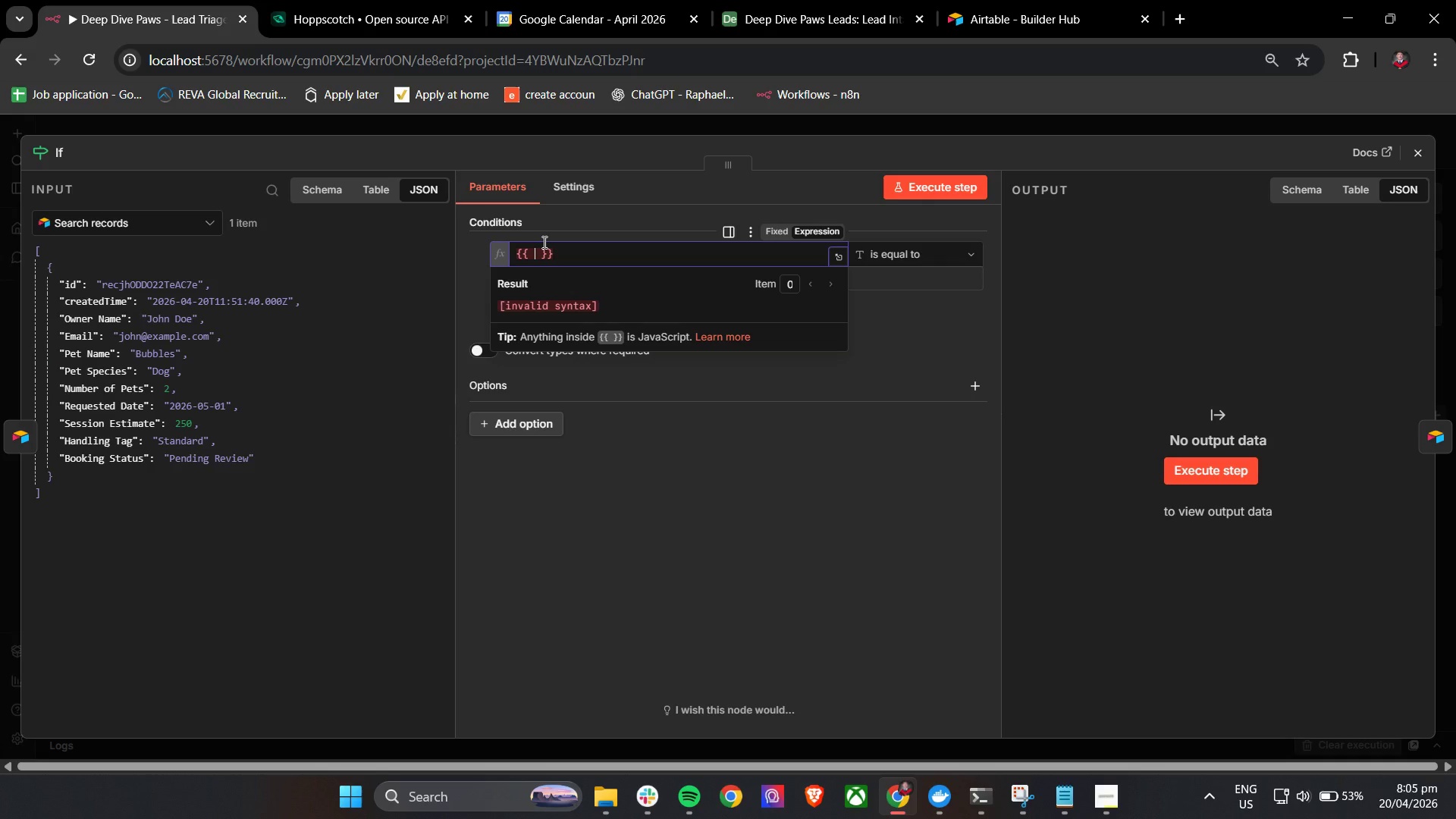 
type($items('Search Re)
key(Backspace)
key(Backspace)
type(records)
 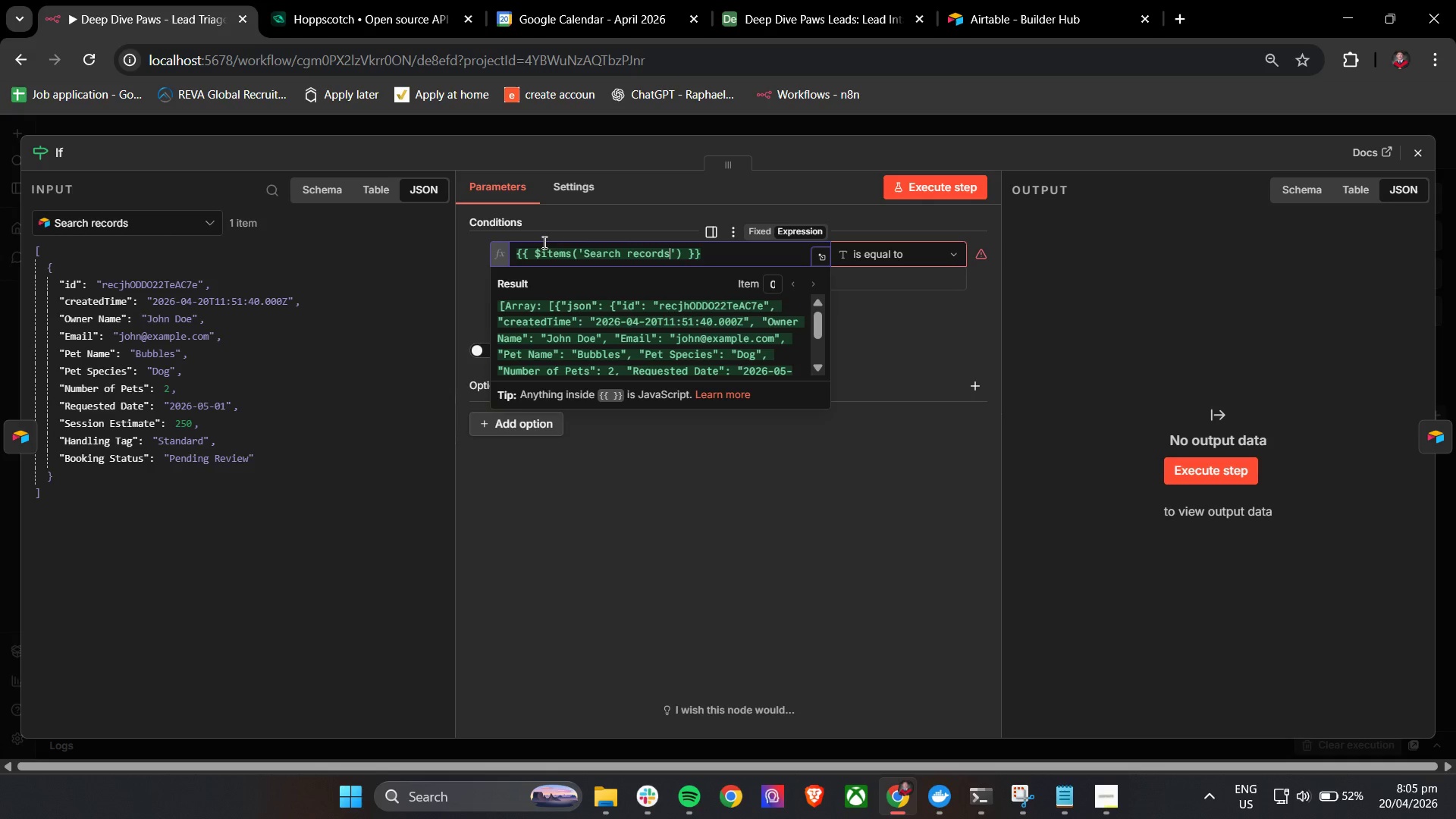 
key(ArrowRight)
 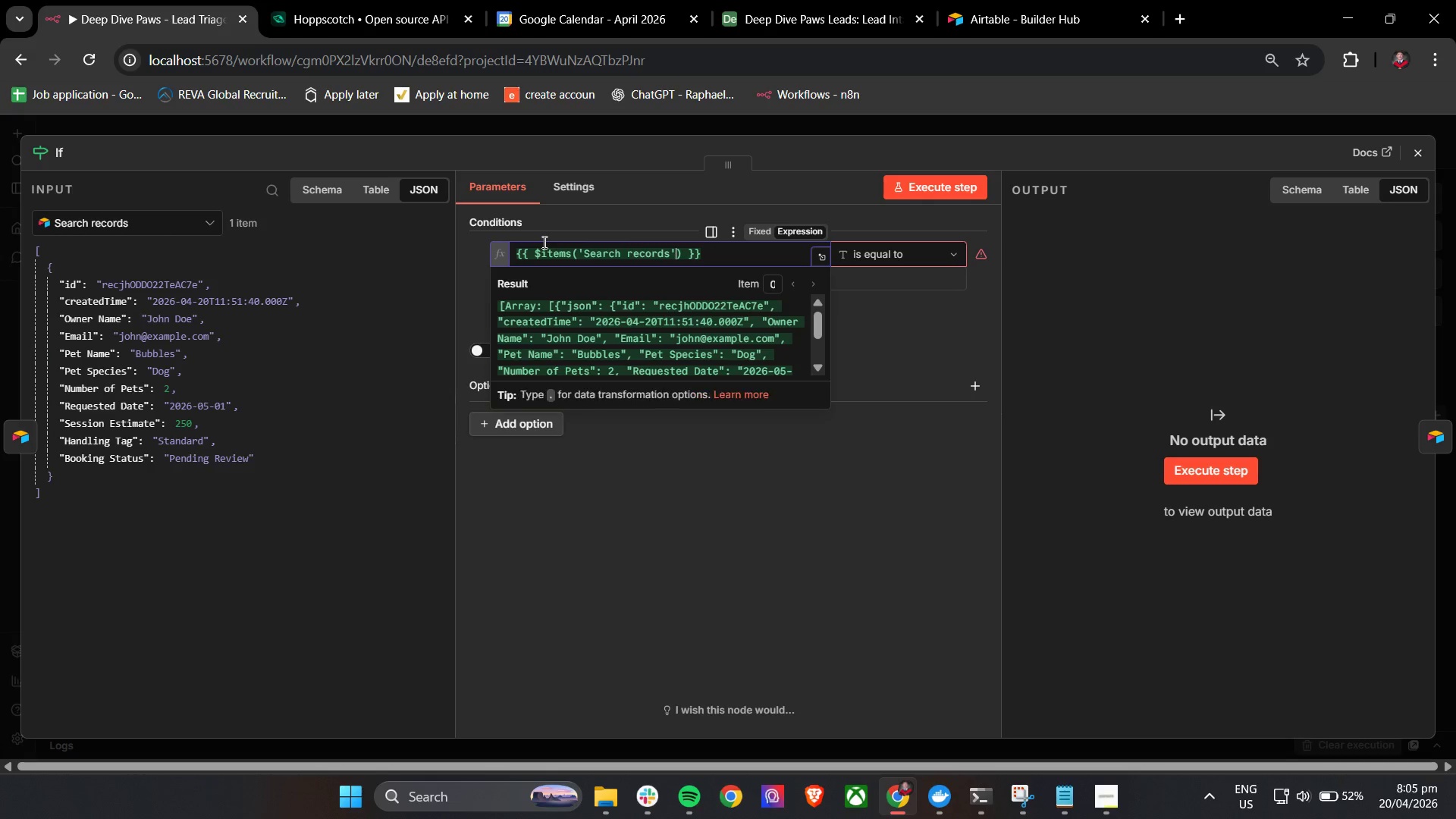 
key(ArrowRight)
 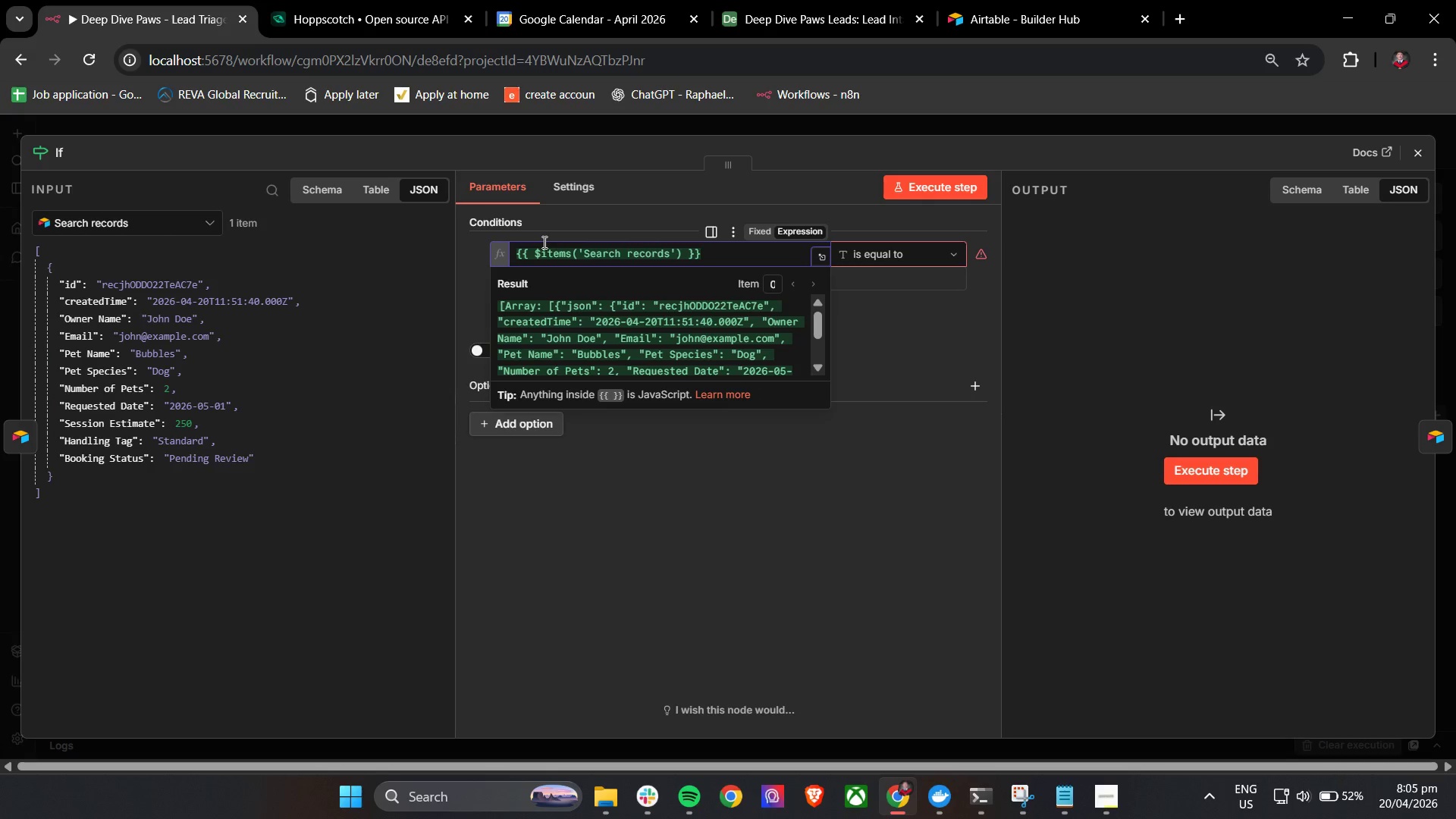 
type(.length)
 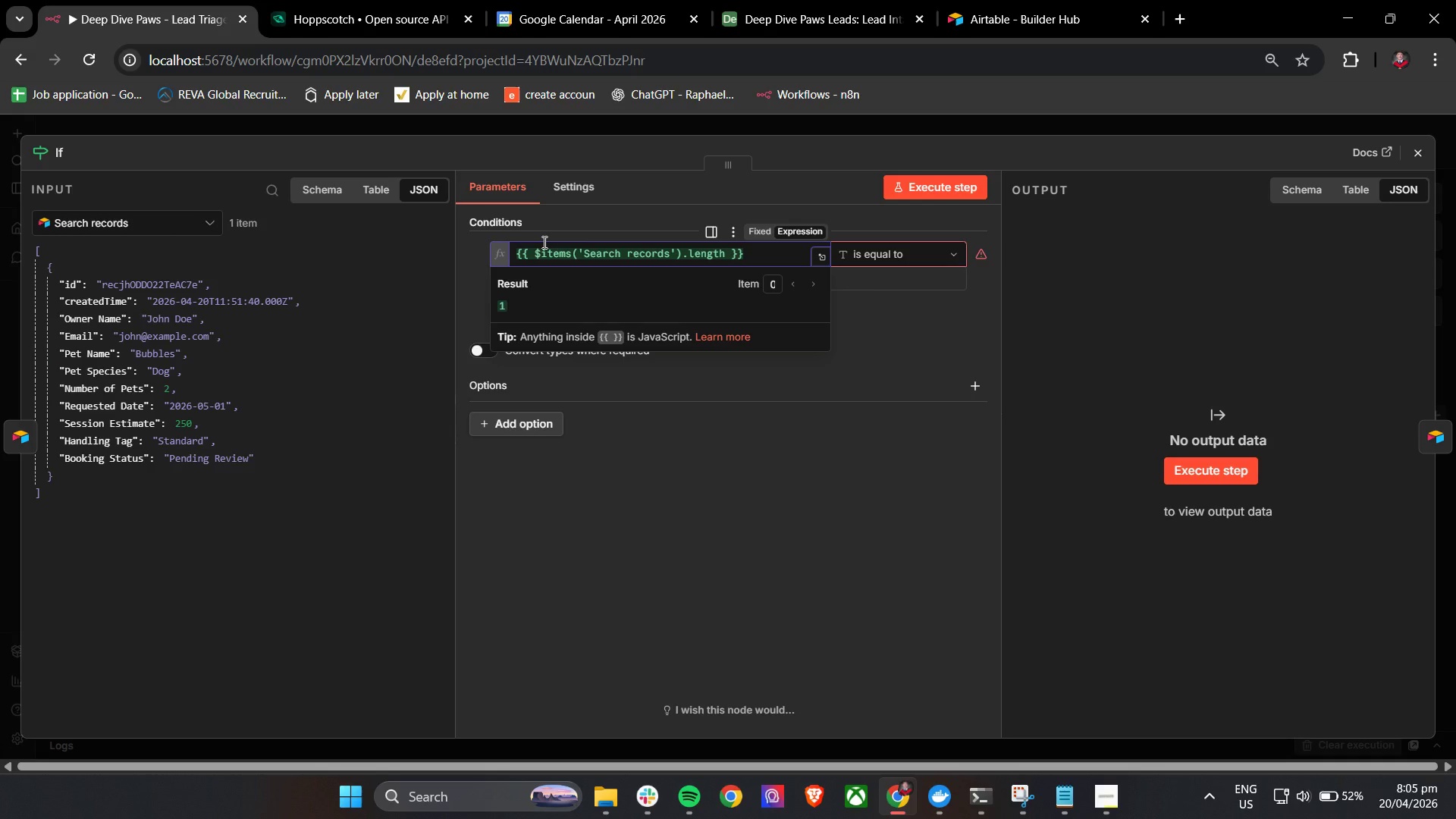 
key(Space)
 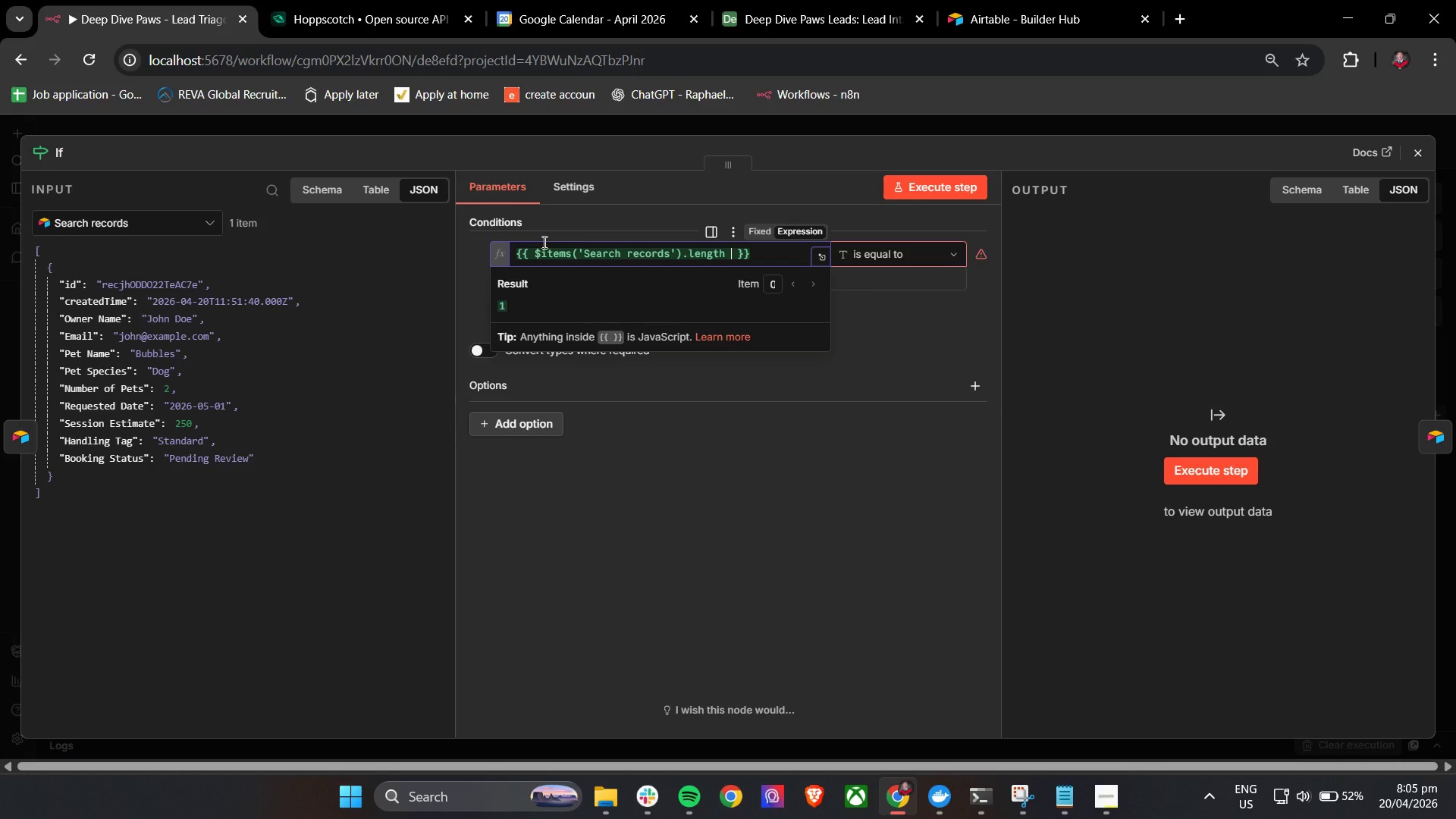 
key(Shift+Period)
 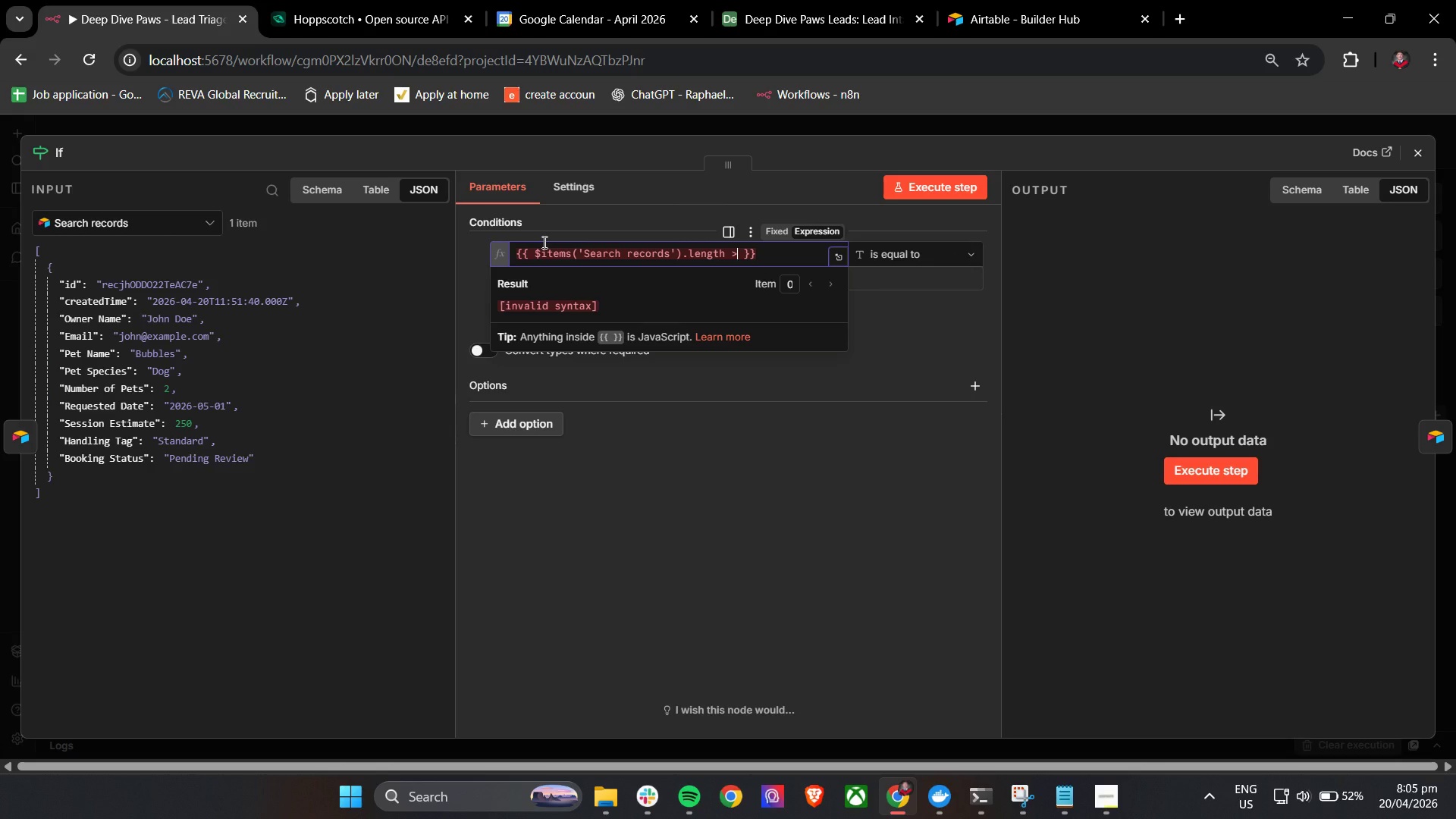 
key(Space)
 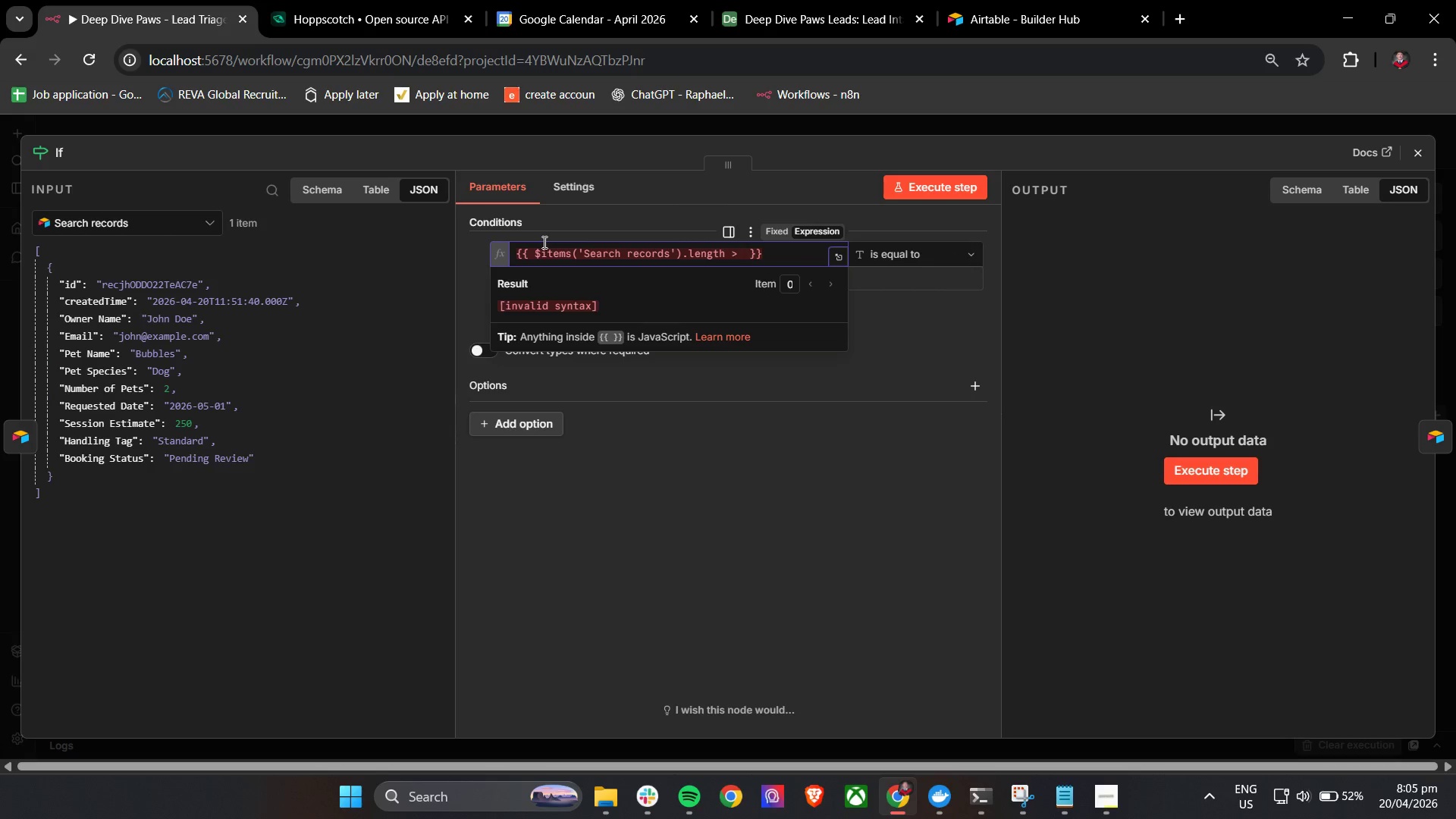 
key(0)
 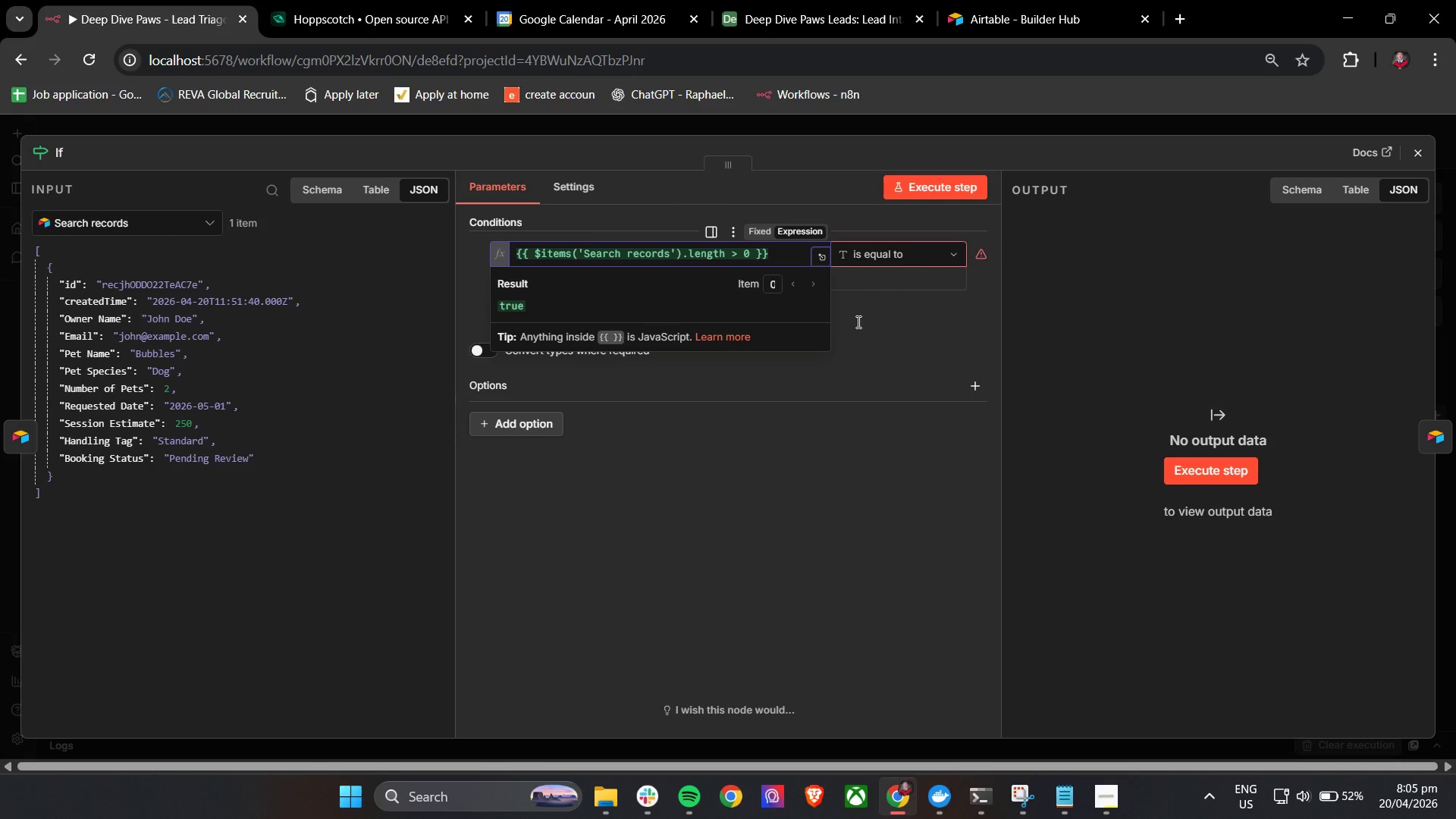 
left_click([934, 306])
 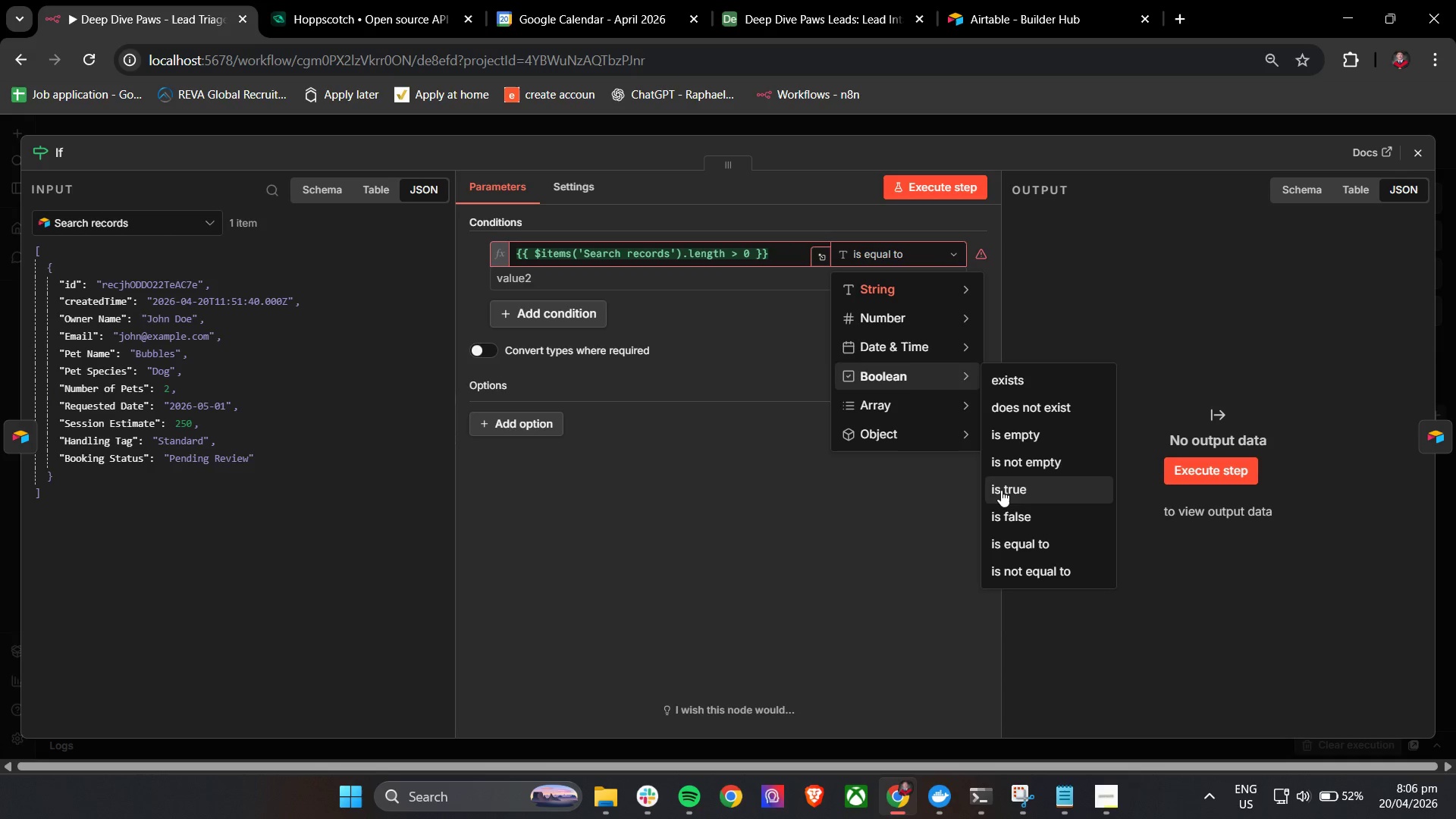 
wait(5.11)
 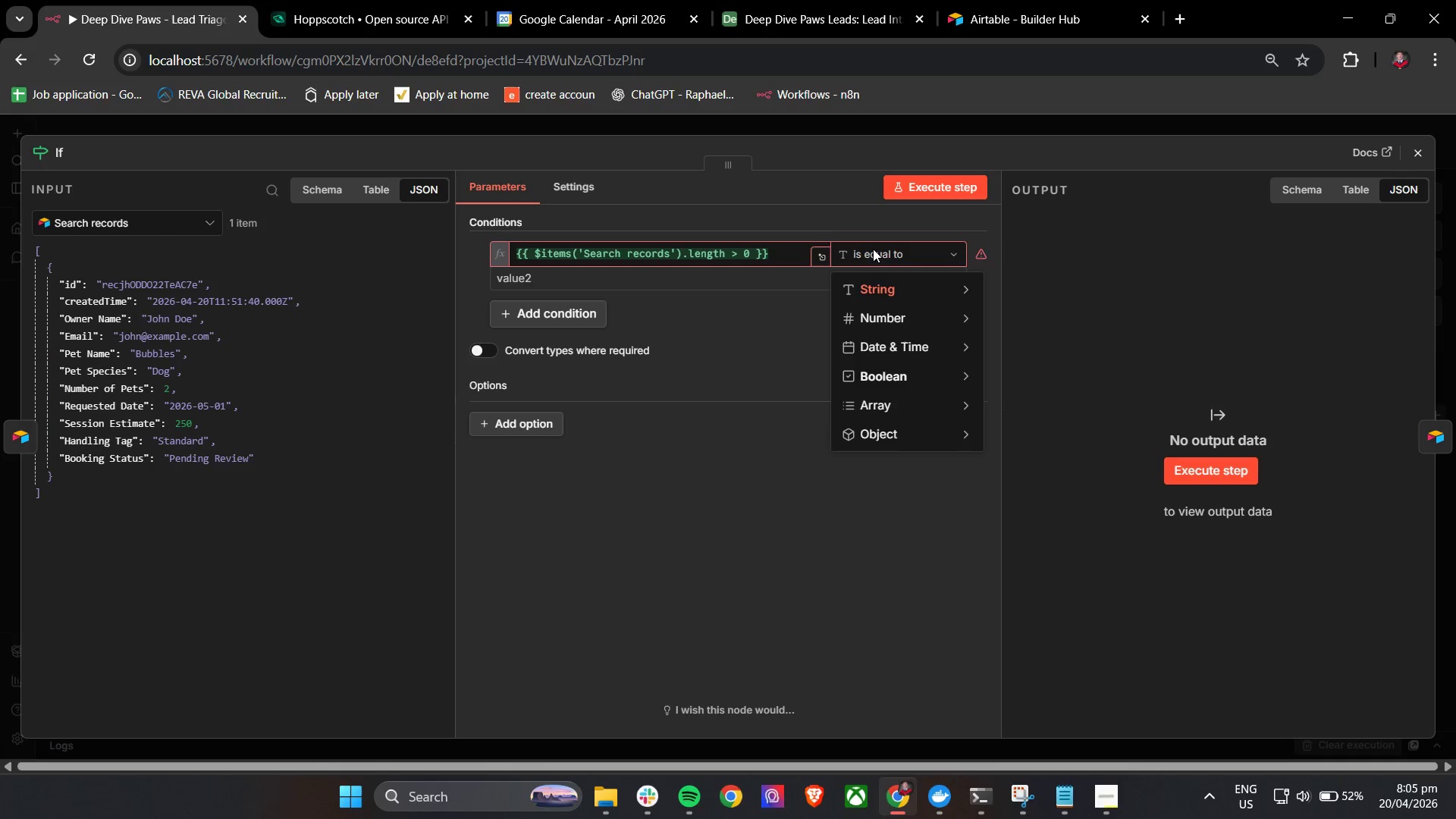 
left_click([846, 312])
 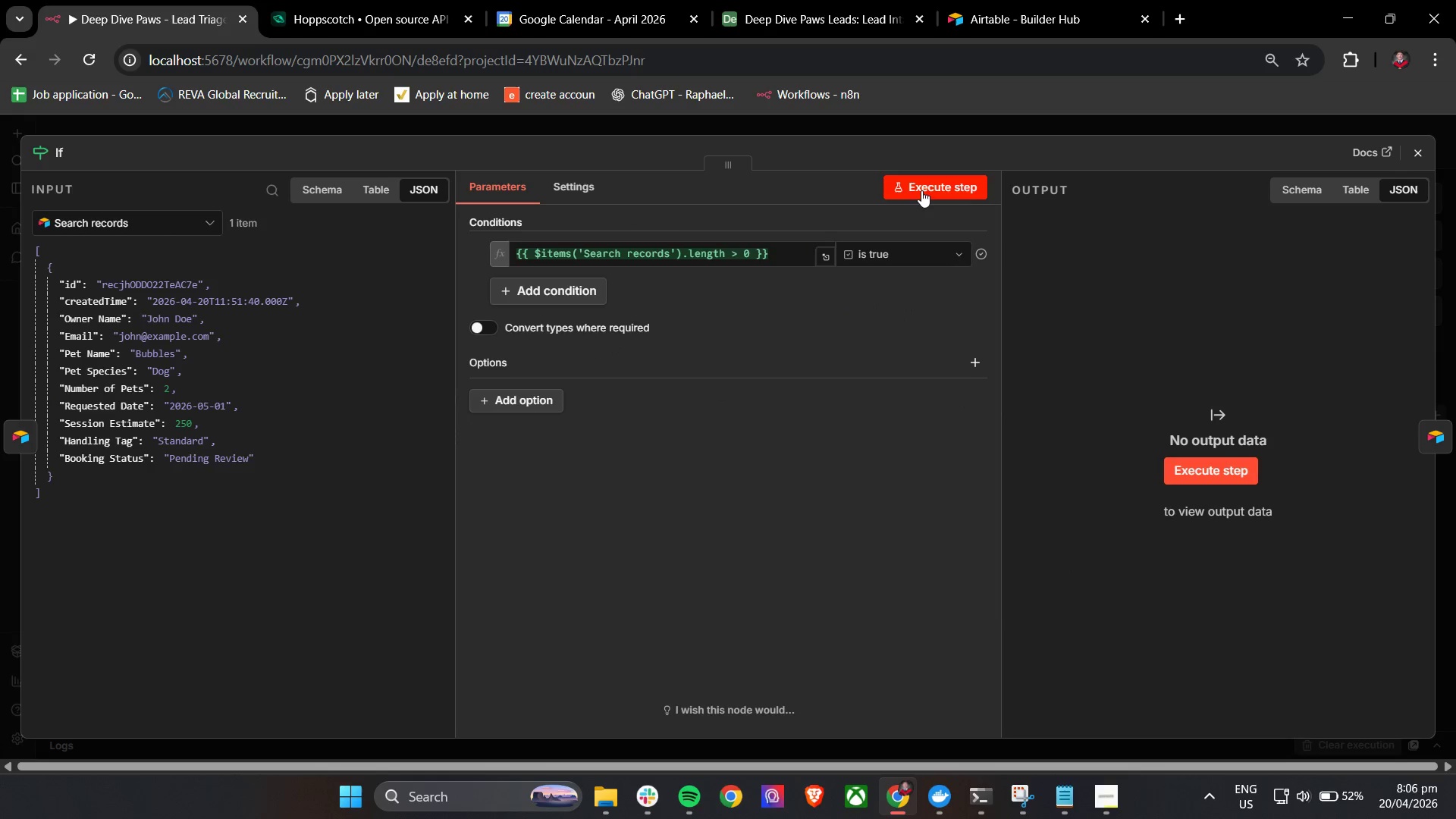 
left_click([934, 182])
 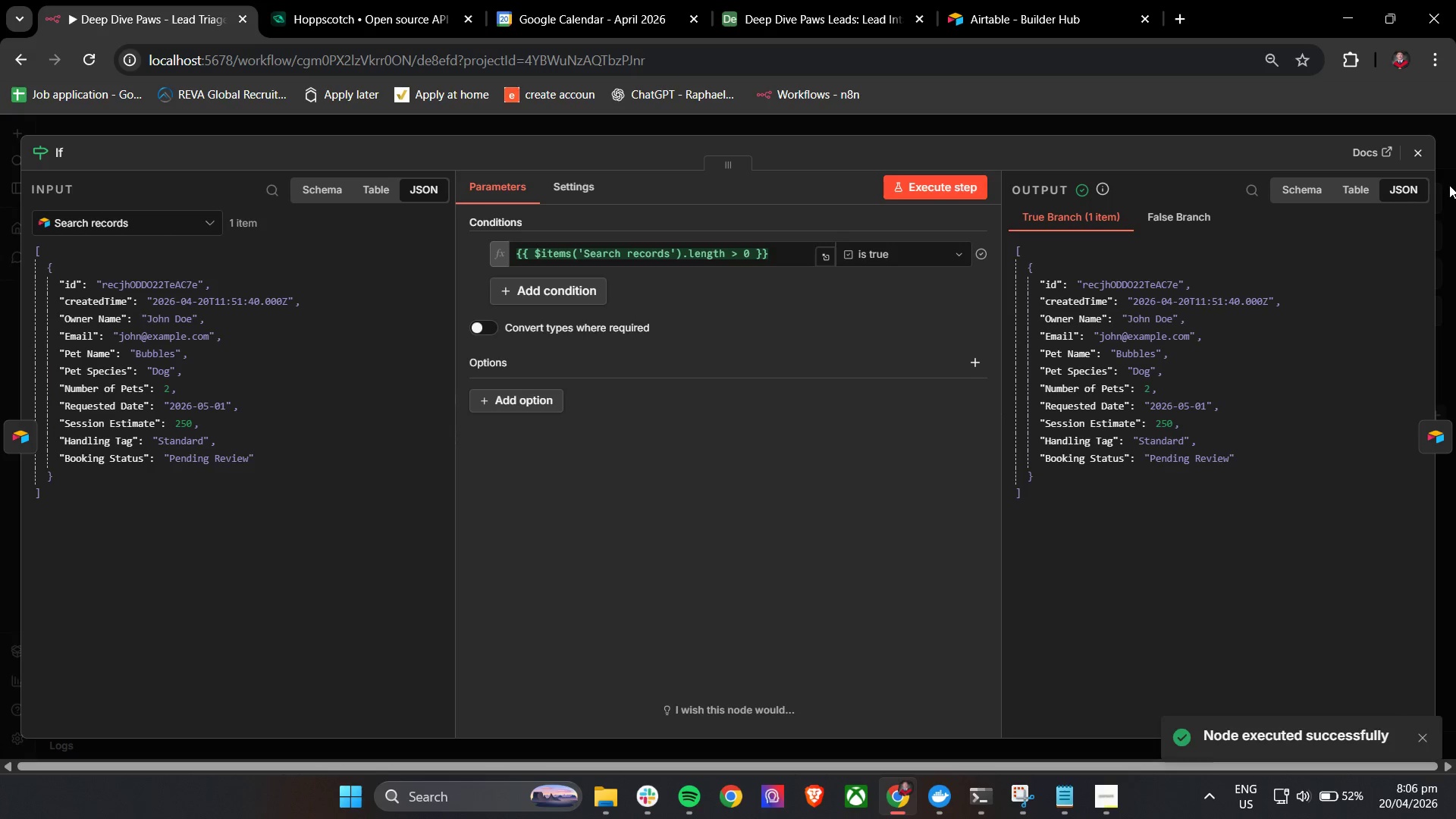 
left_click([1417, 154])
 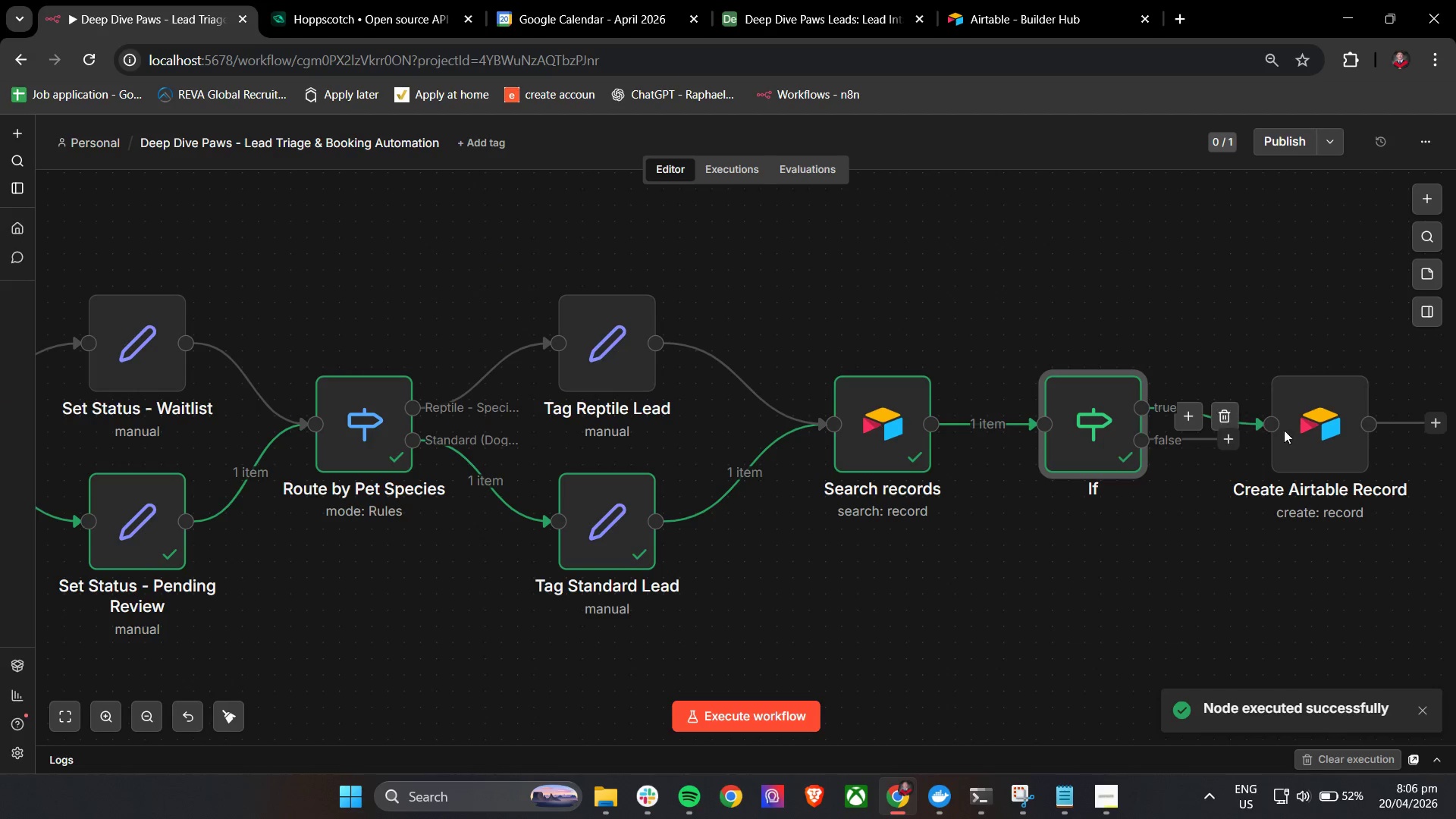 
left_click_drag(start_coordinate=[1331, 434], to_coordinate=[1332, 355])
 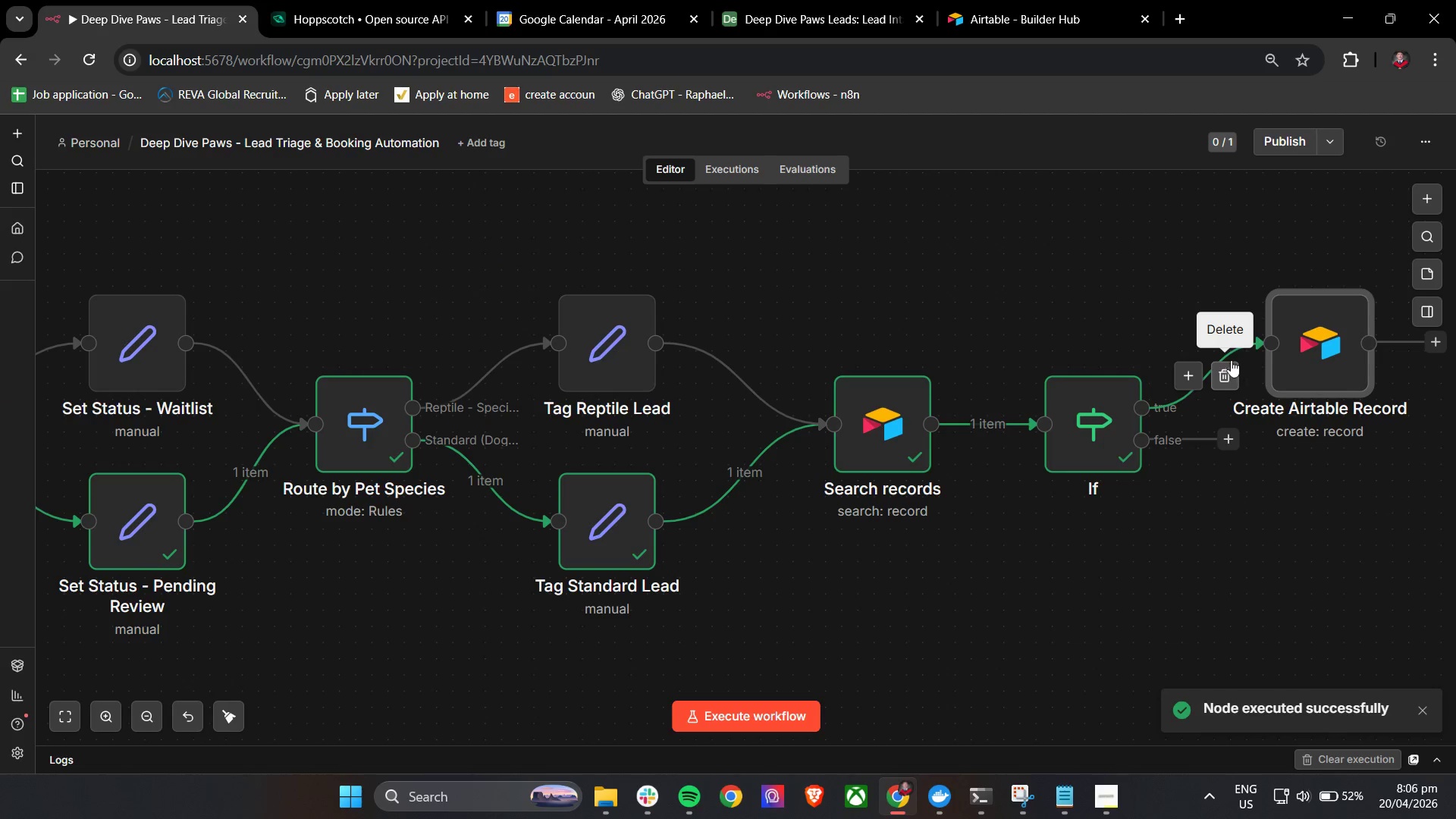 
left_click([1224, 371])
 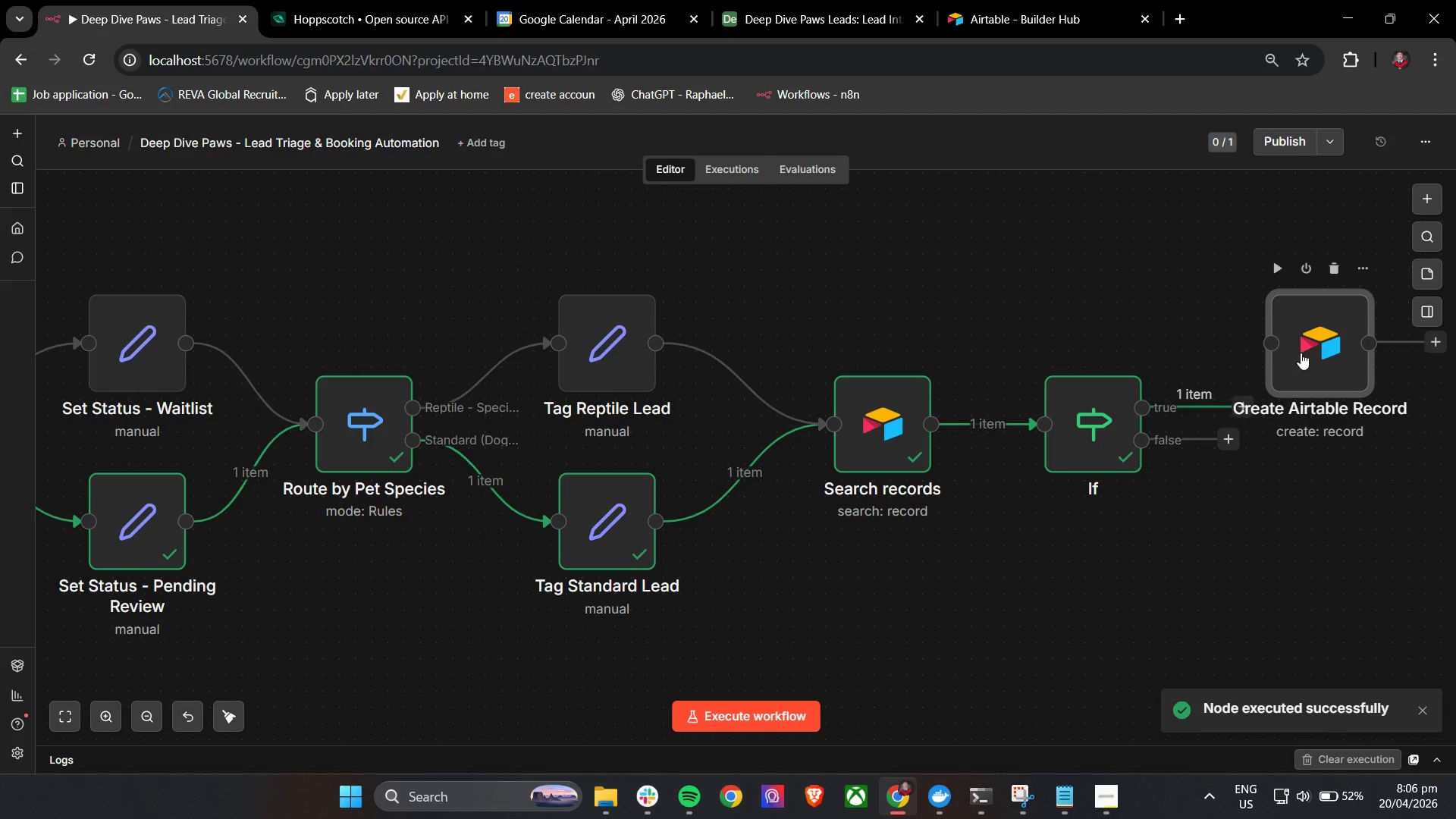 
left_click_drag(start_coordinate=[1301, 353], to_coordinate=[1310, 447])
 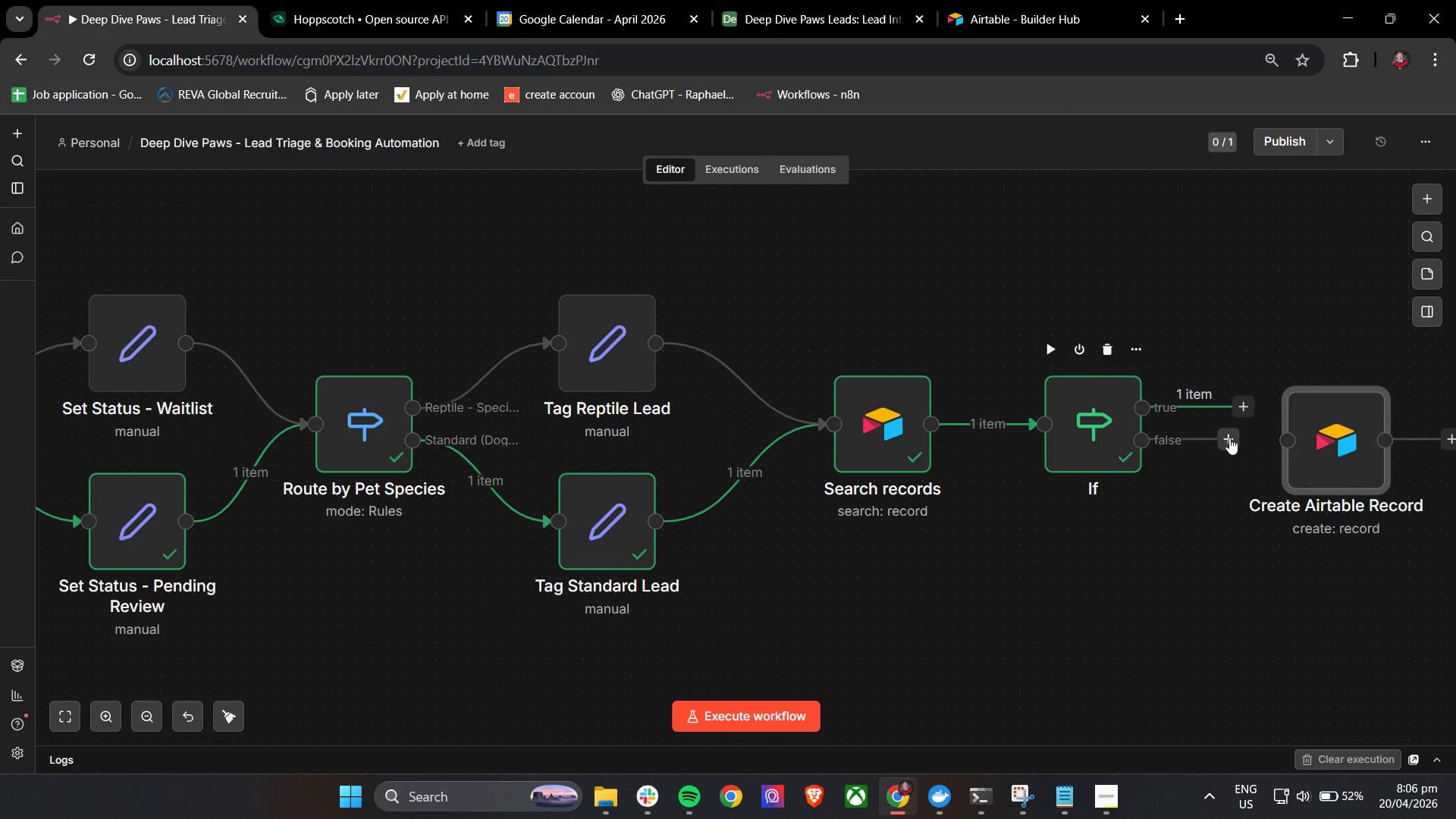 
left_click_drag(start_coordinate=[1229, 438], to_coordinate=[1294, 444])
 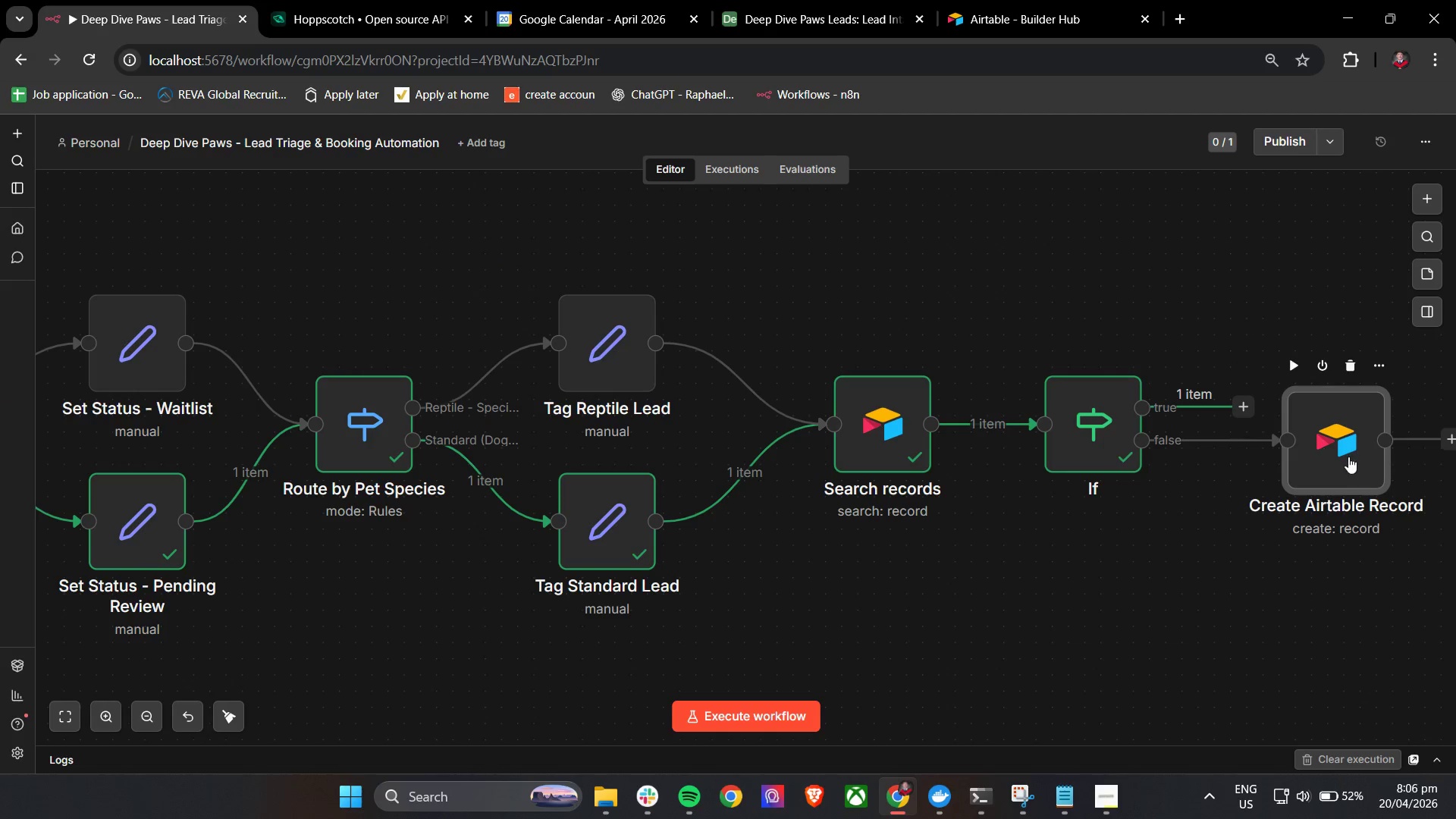 
left_click_drag(start_coordinate=[1349, 456], to_coordinate=[1332, 577])
 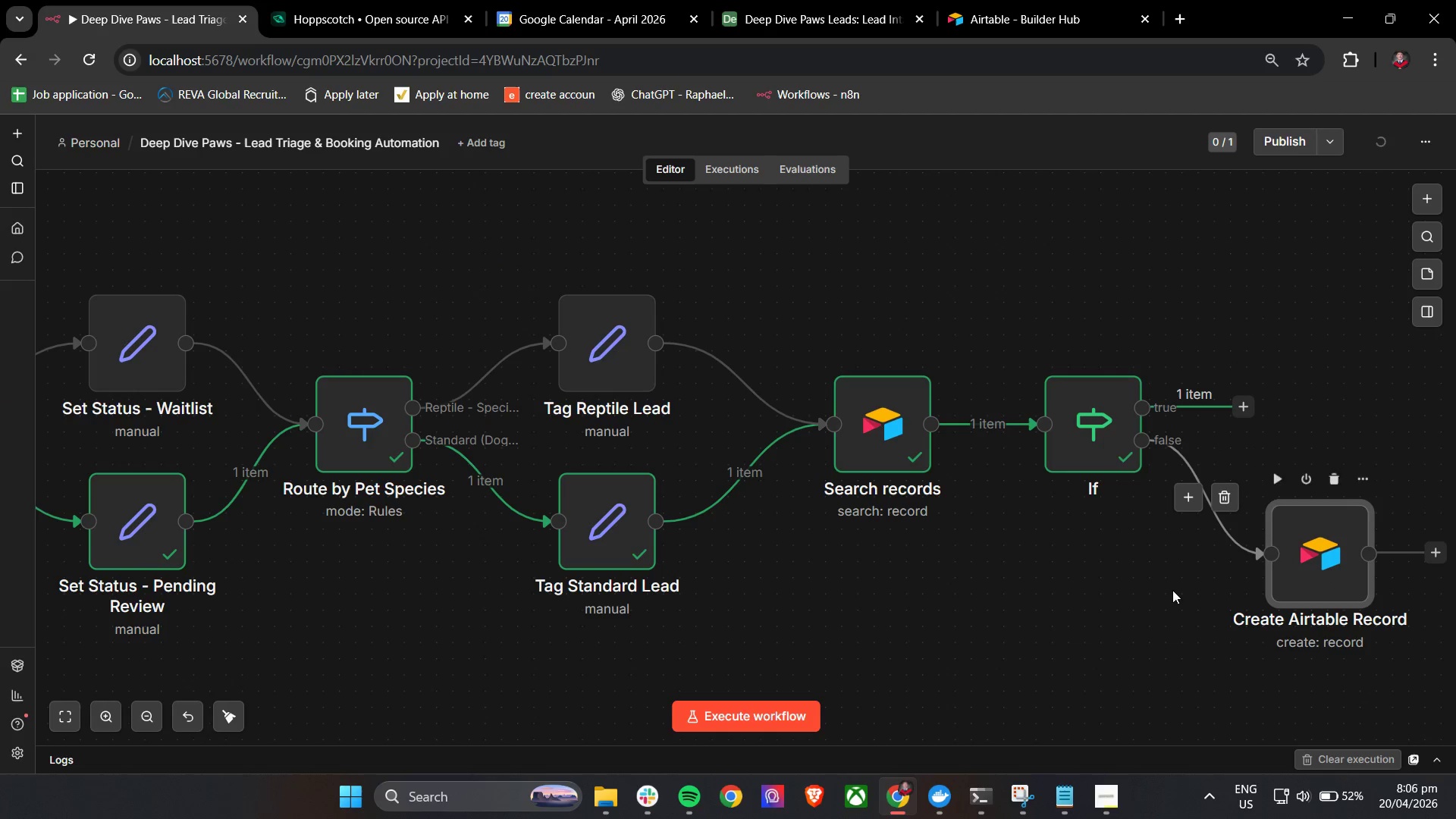 
hold_key(key=ControlLeft, duration=0.58)
left_click_drag(start_coordinate=[1160, 600], to_coordinate=[985, 578])
 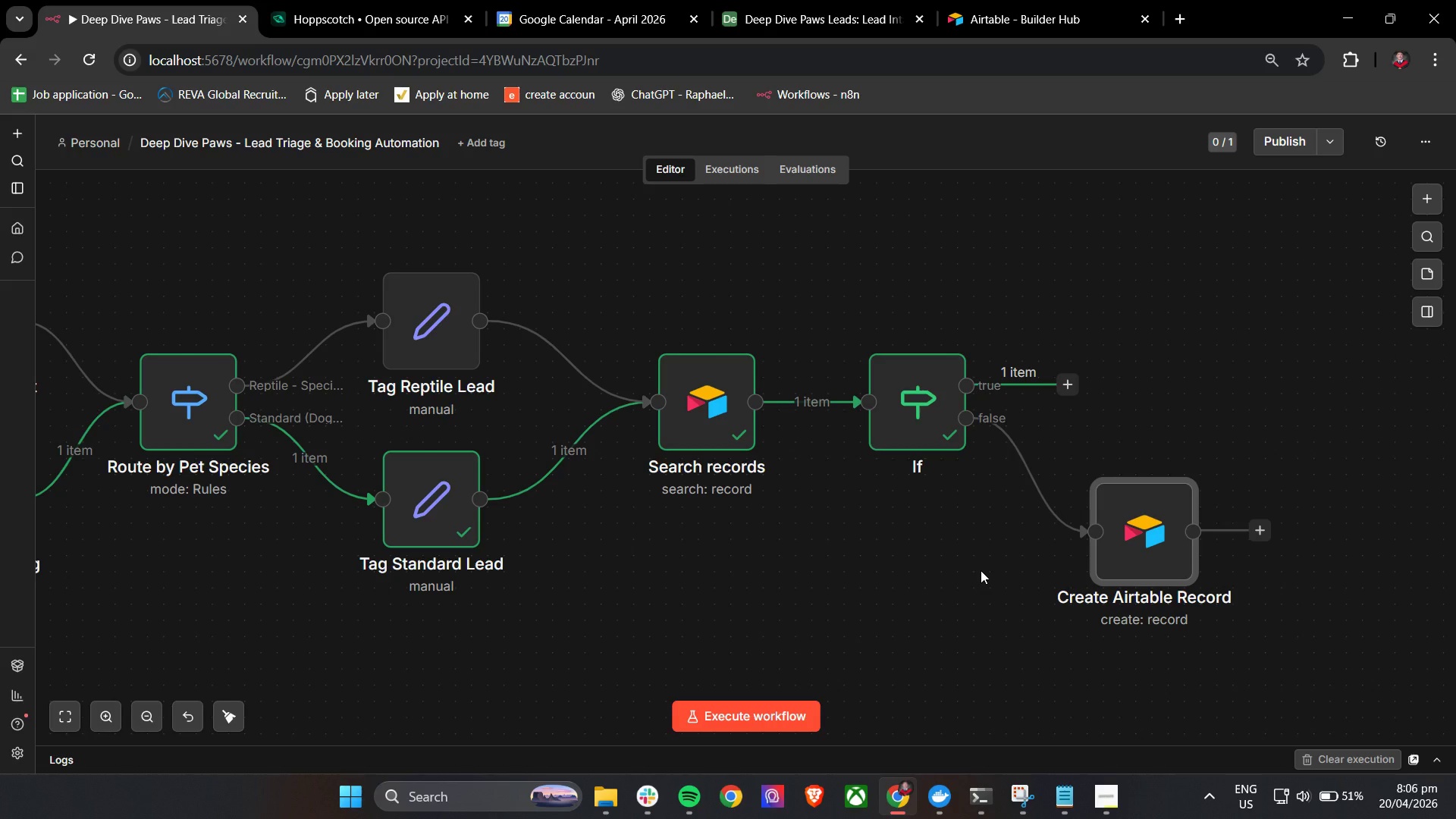 
wait(16.67)
 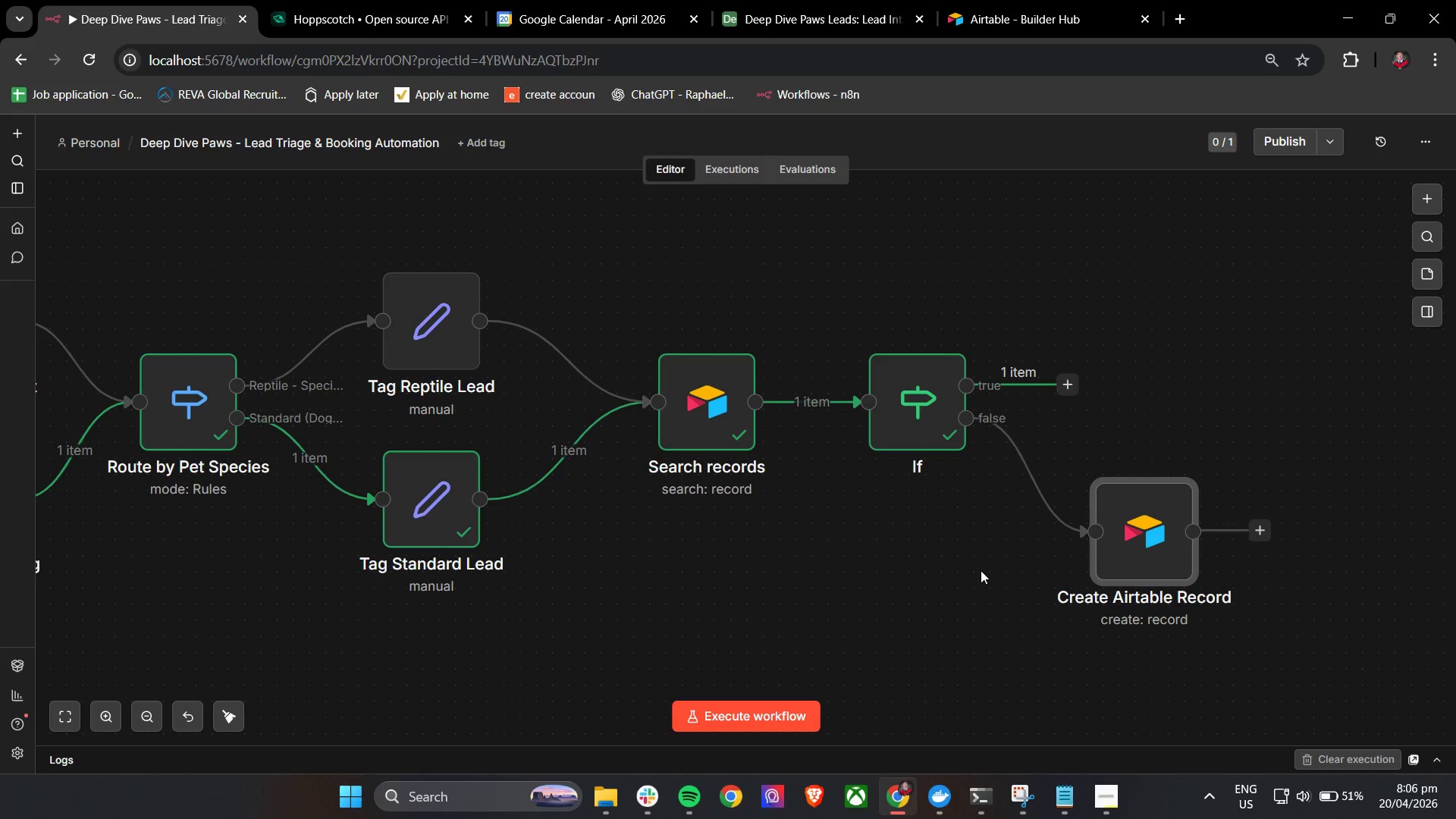 
left_click([1004, 0])
 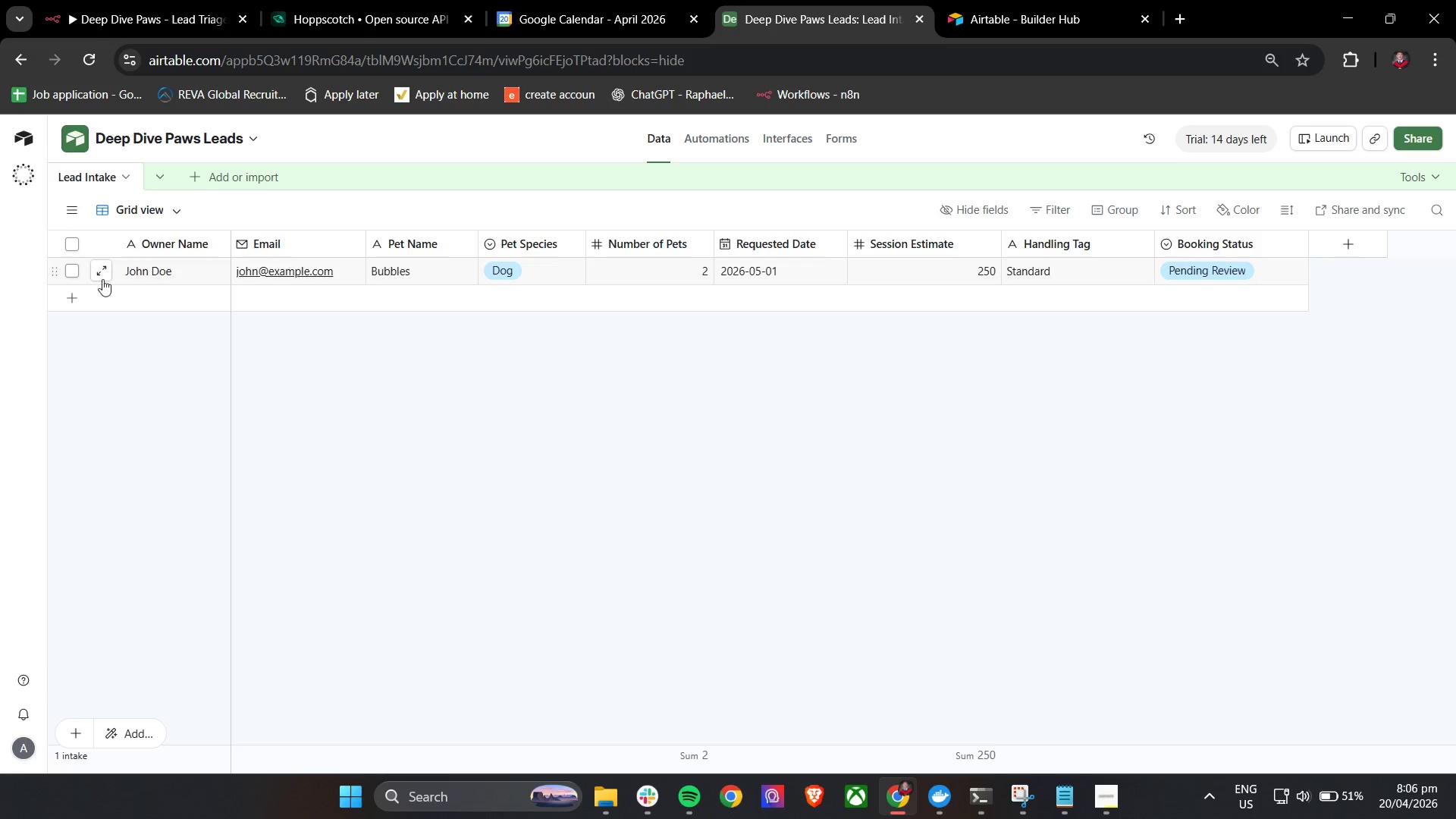 
left_click([96, 270])
 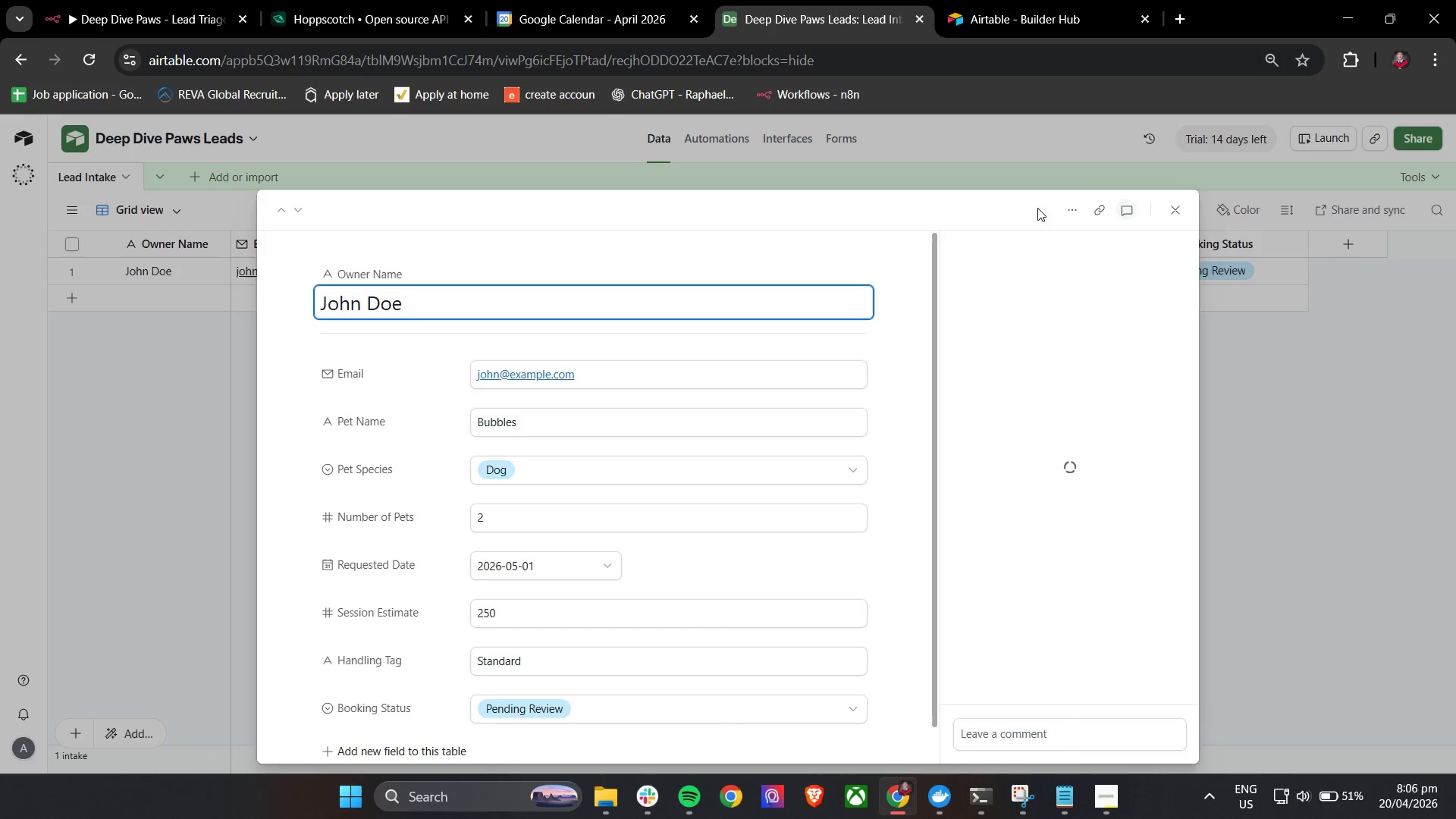 
left_click([1069, 218])
 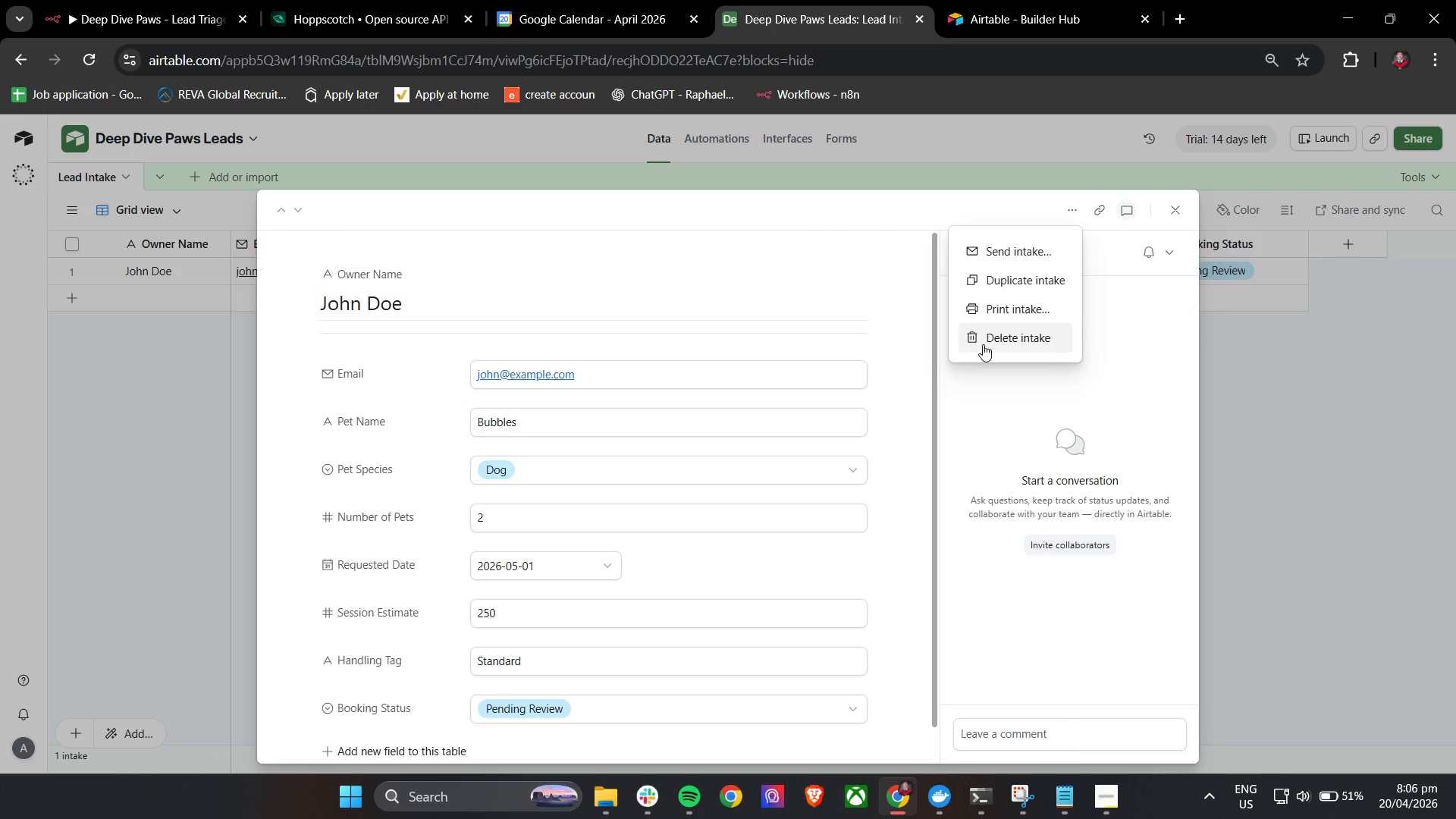 
left_click([984, 340])
 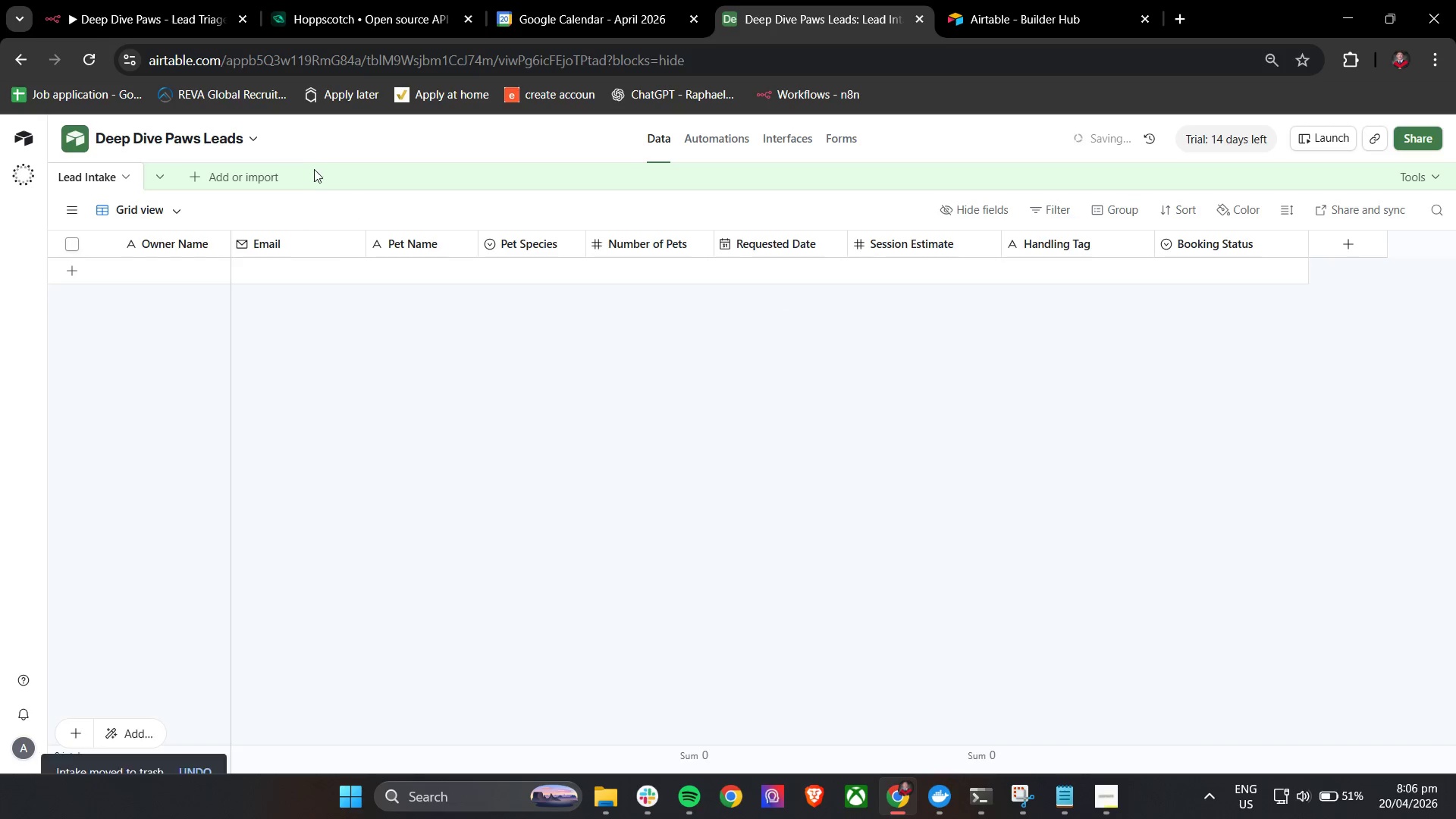 
left_click([112, 0])
 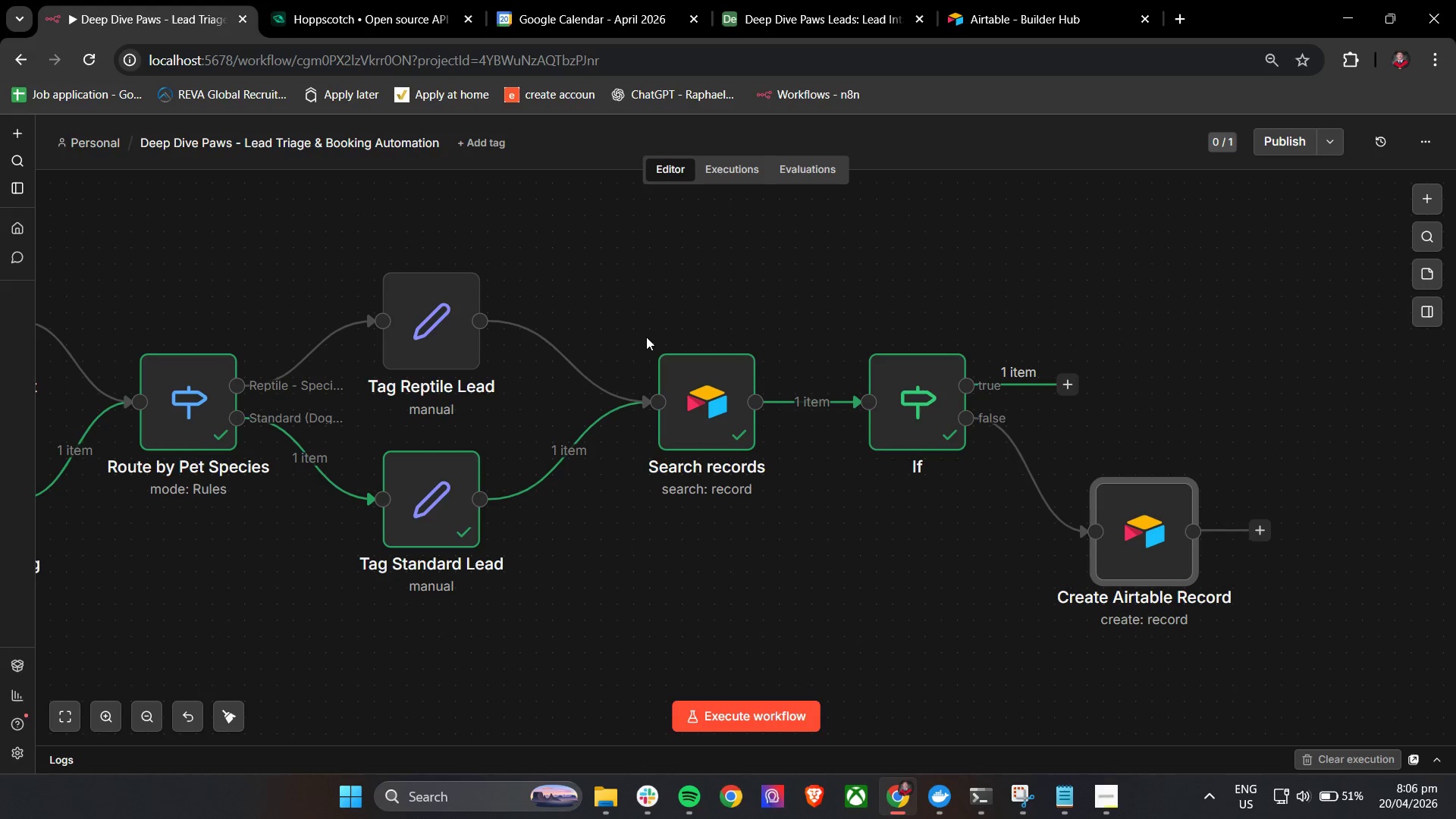 
left_click([656, 340])
 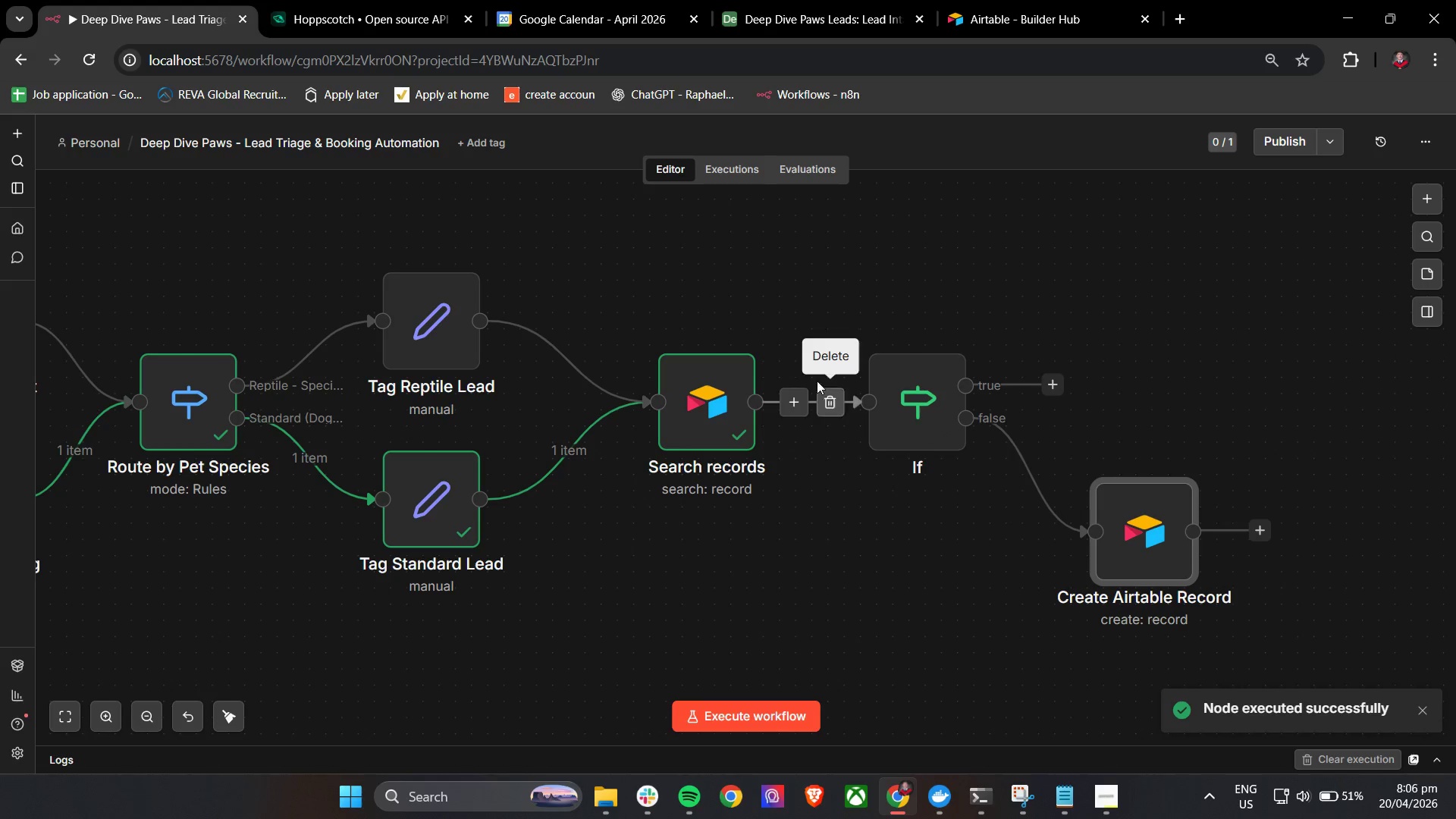 
left_click([874, 334])
 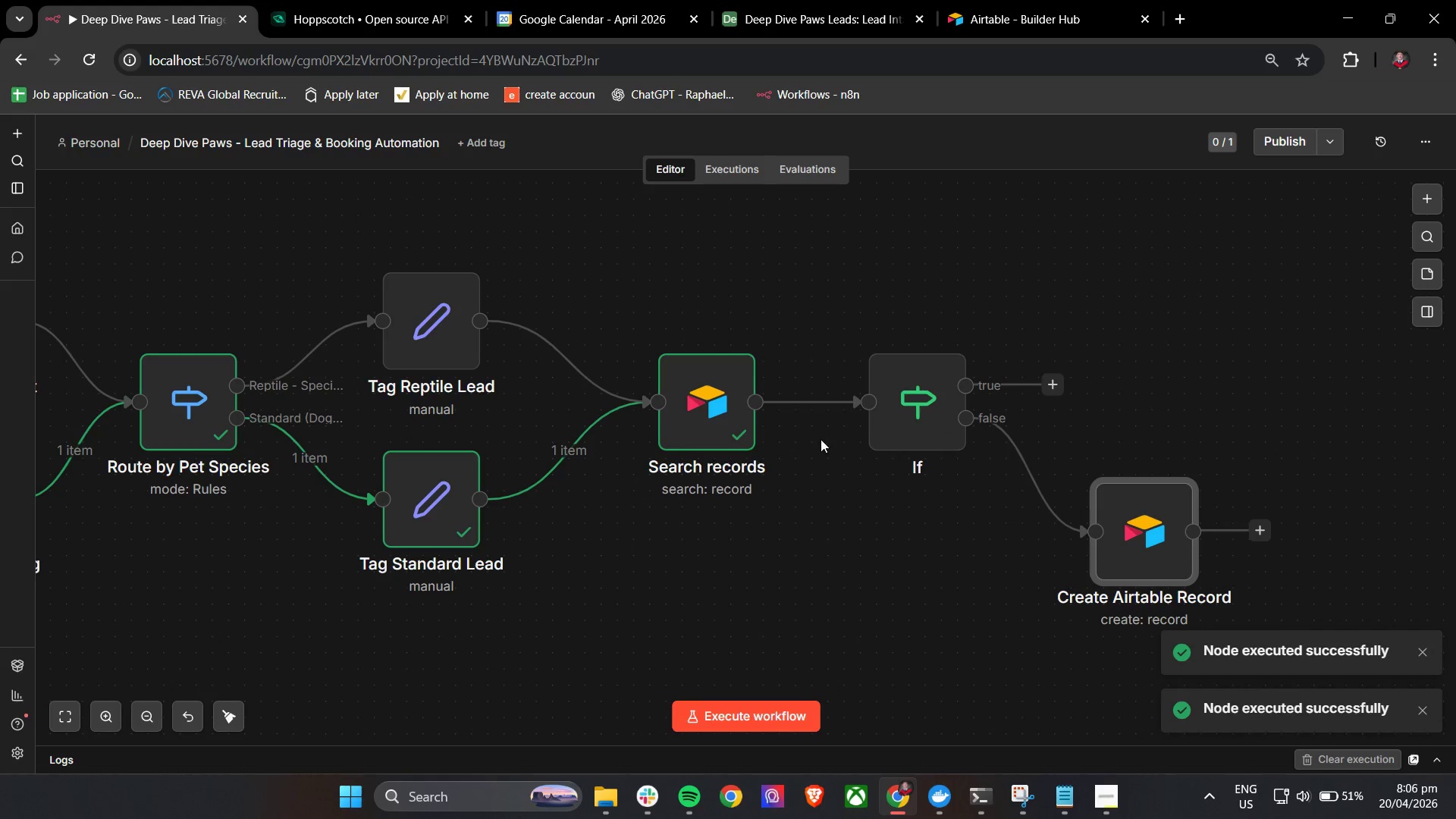 
double_click([726, 417])
 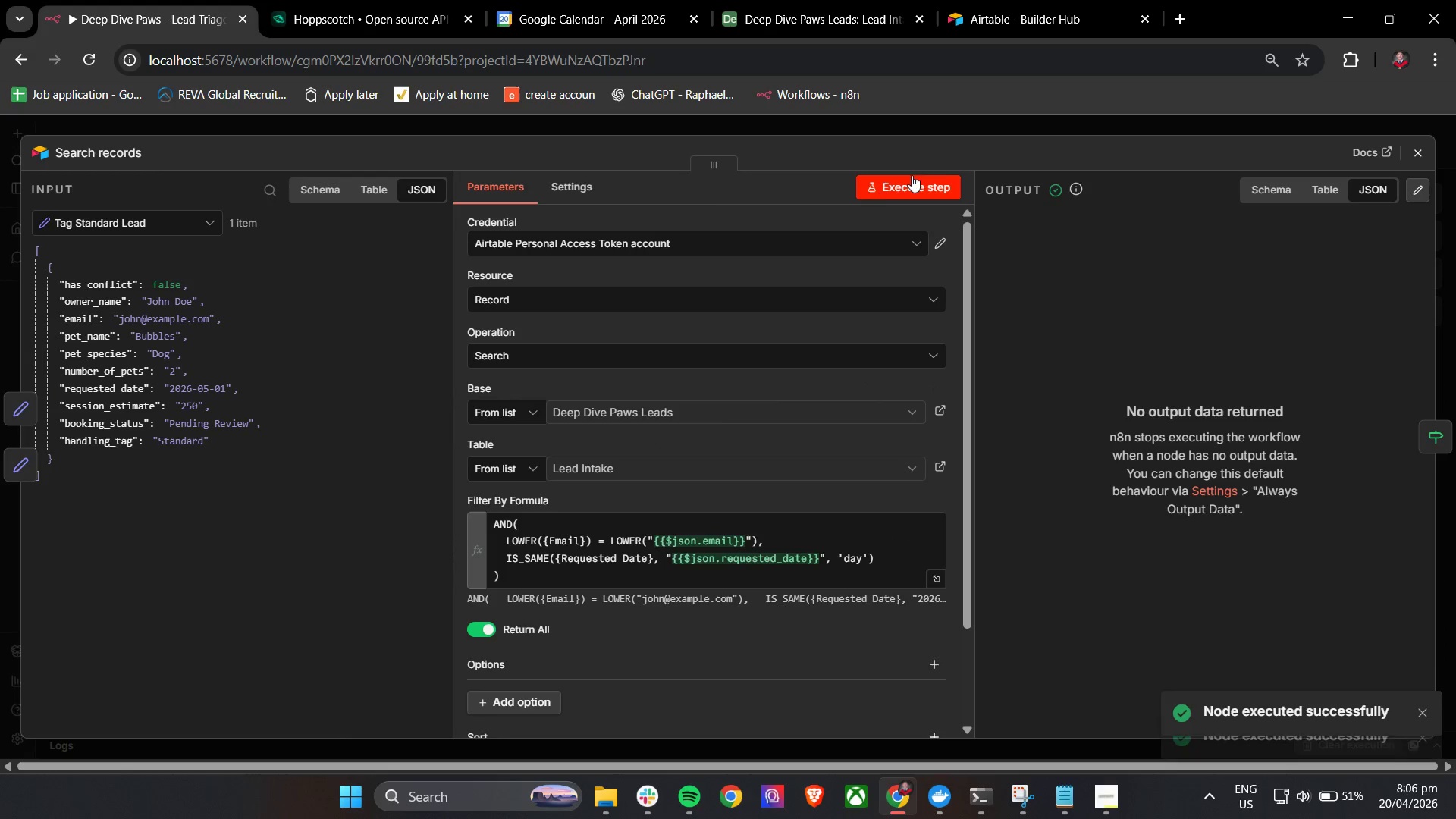 
left_click([582, 182])
 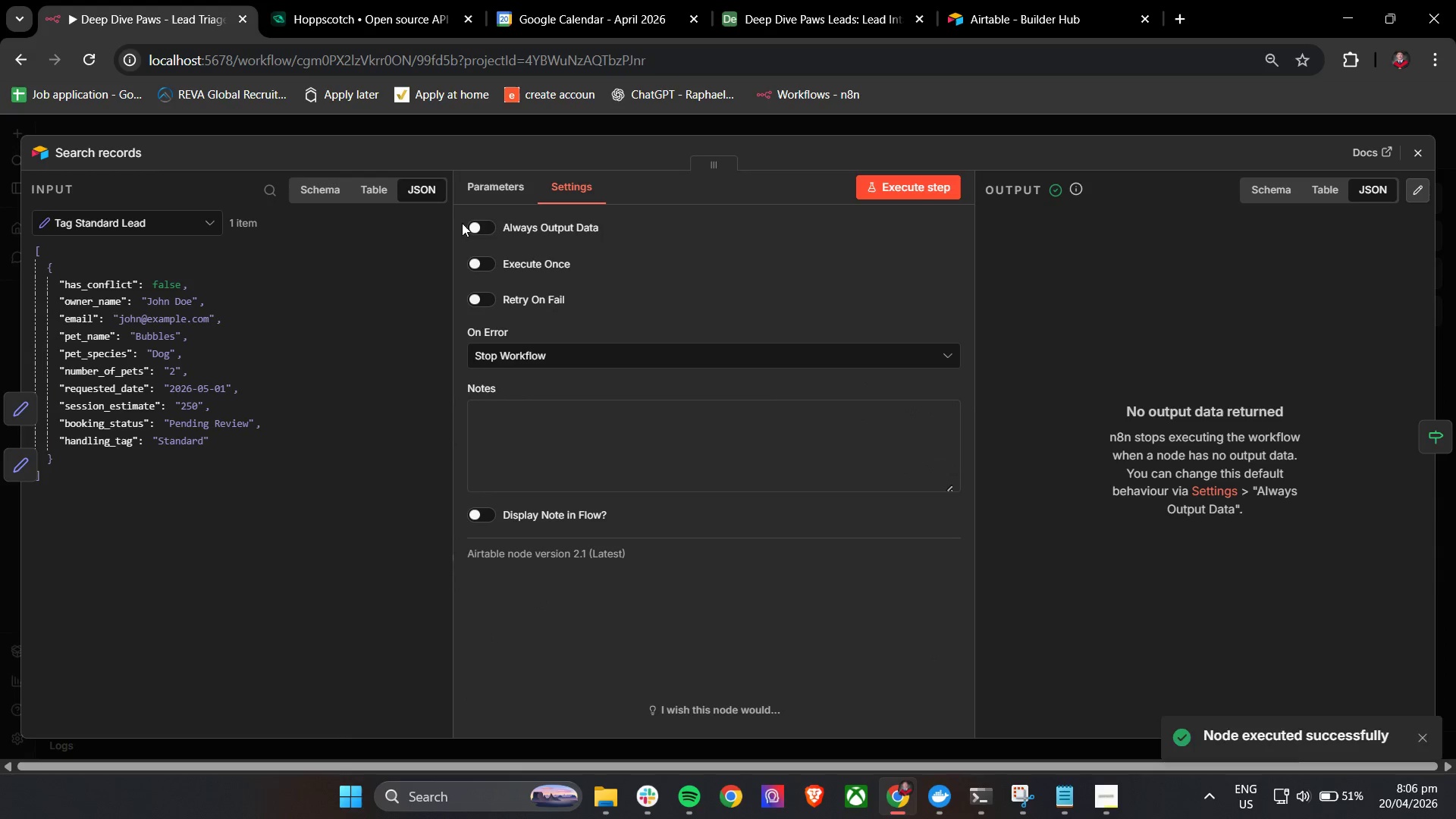 
left_click([473, 226])
 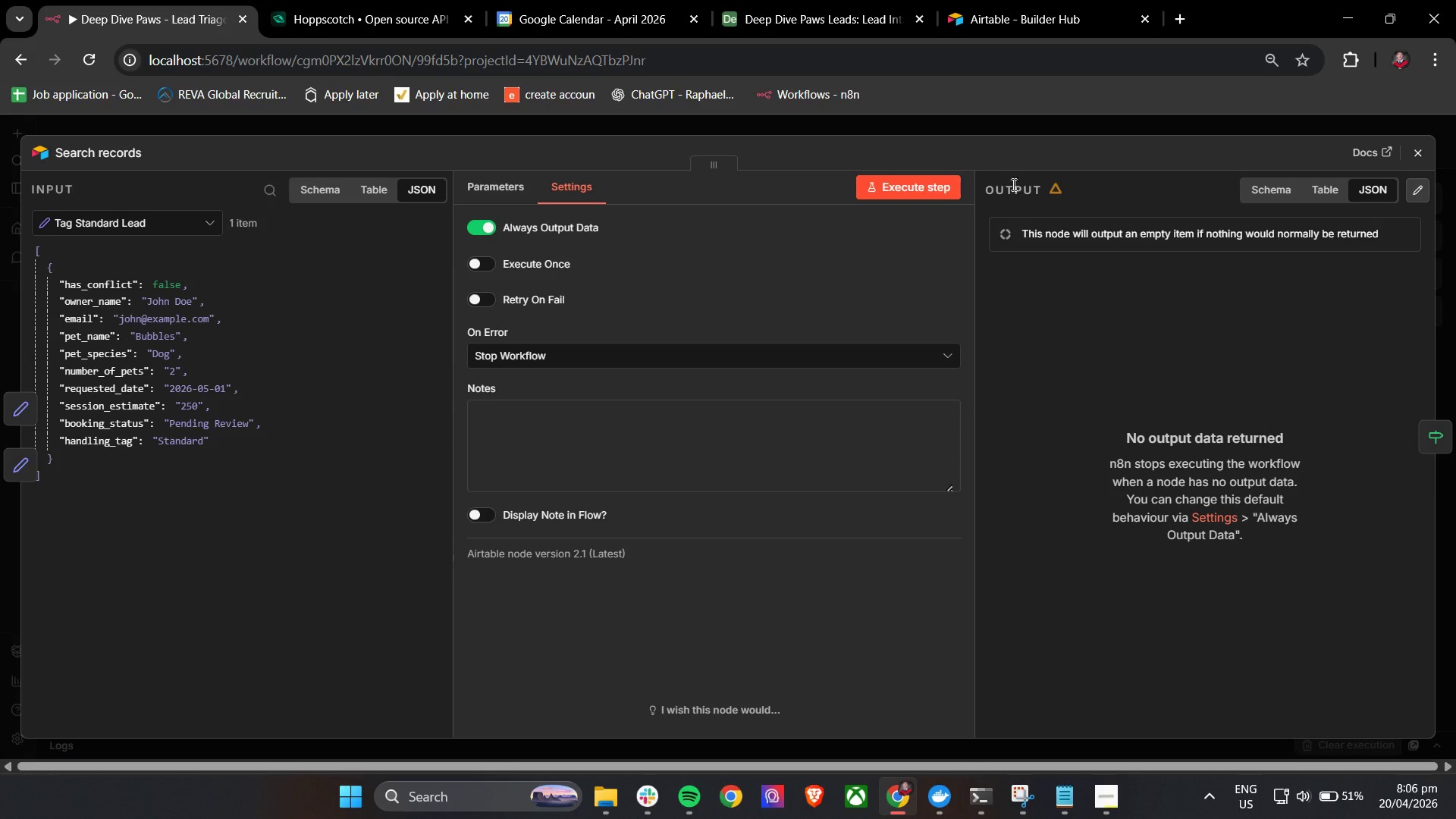 
left_click([925, 183])
 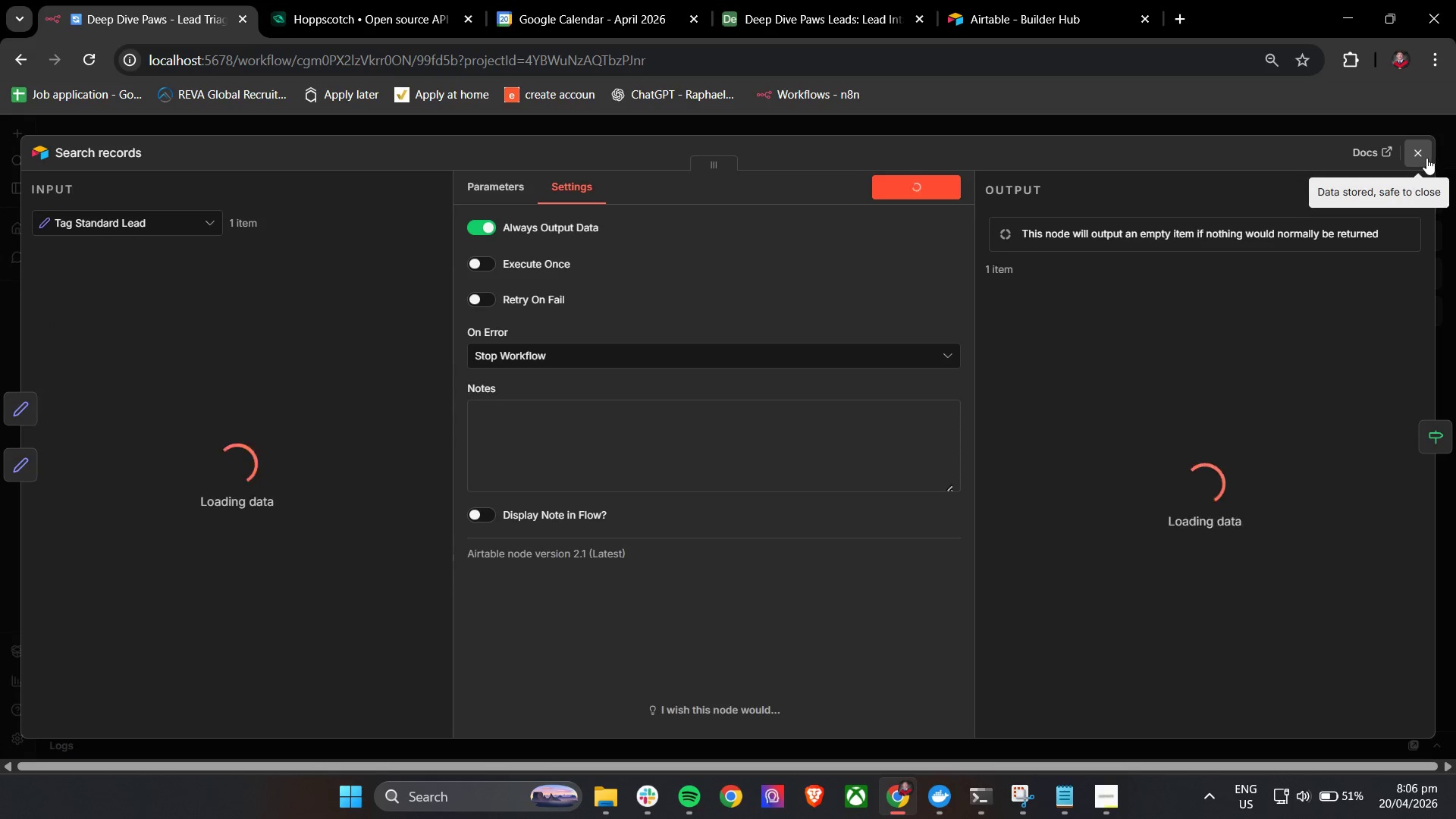 
left_click([1426, 158])
 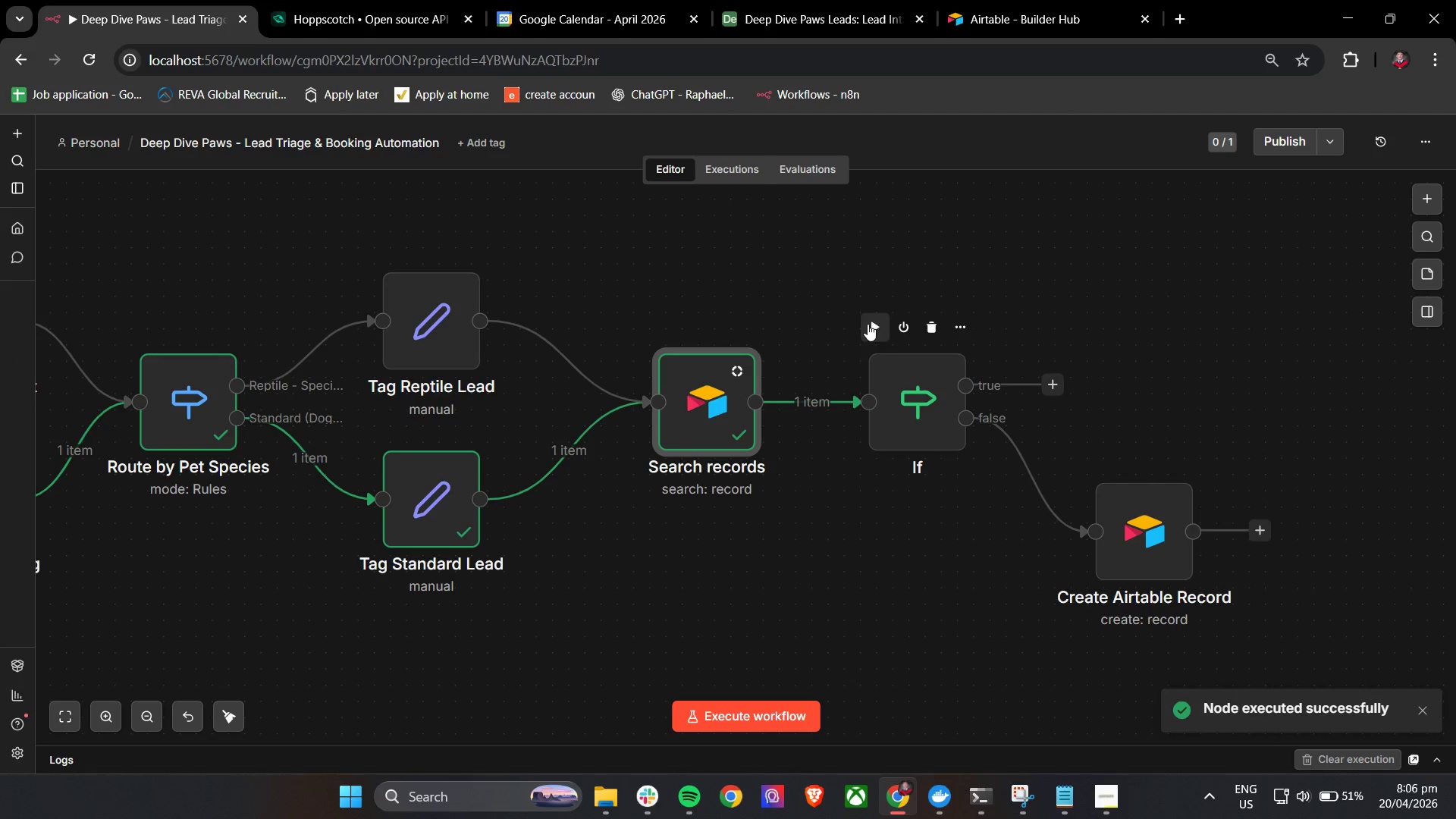 
double_click([901, 394])
 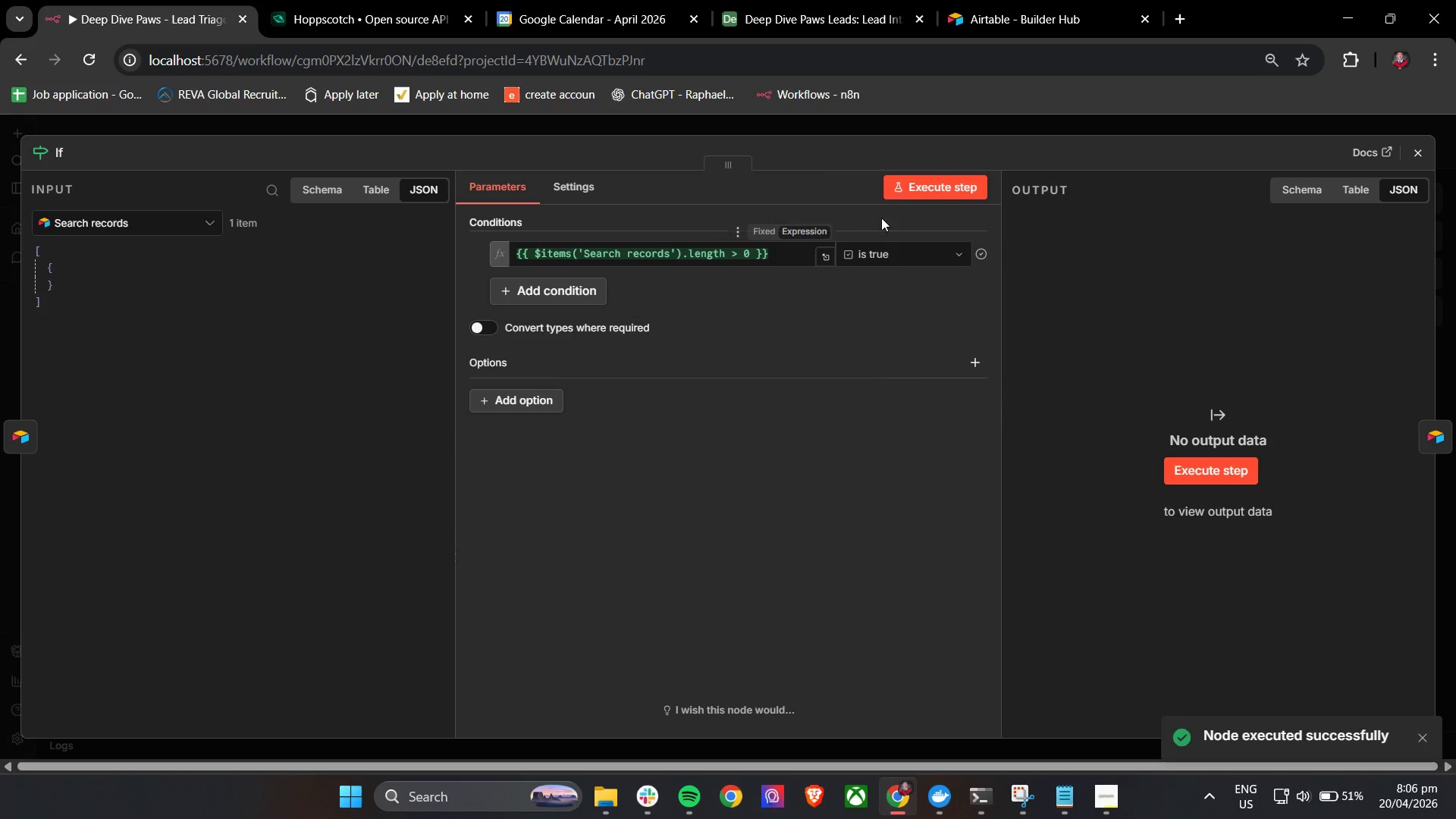 
left_click([930, 190])
 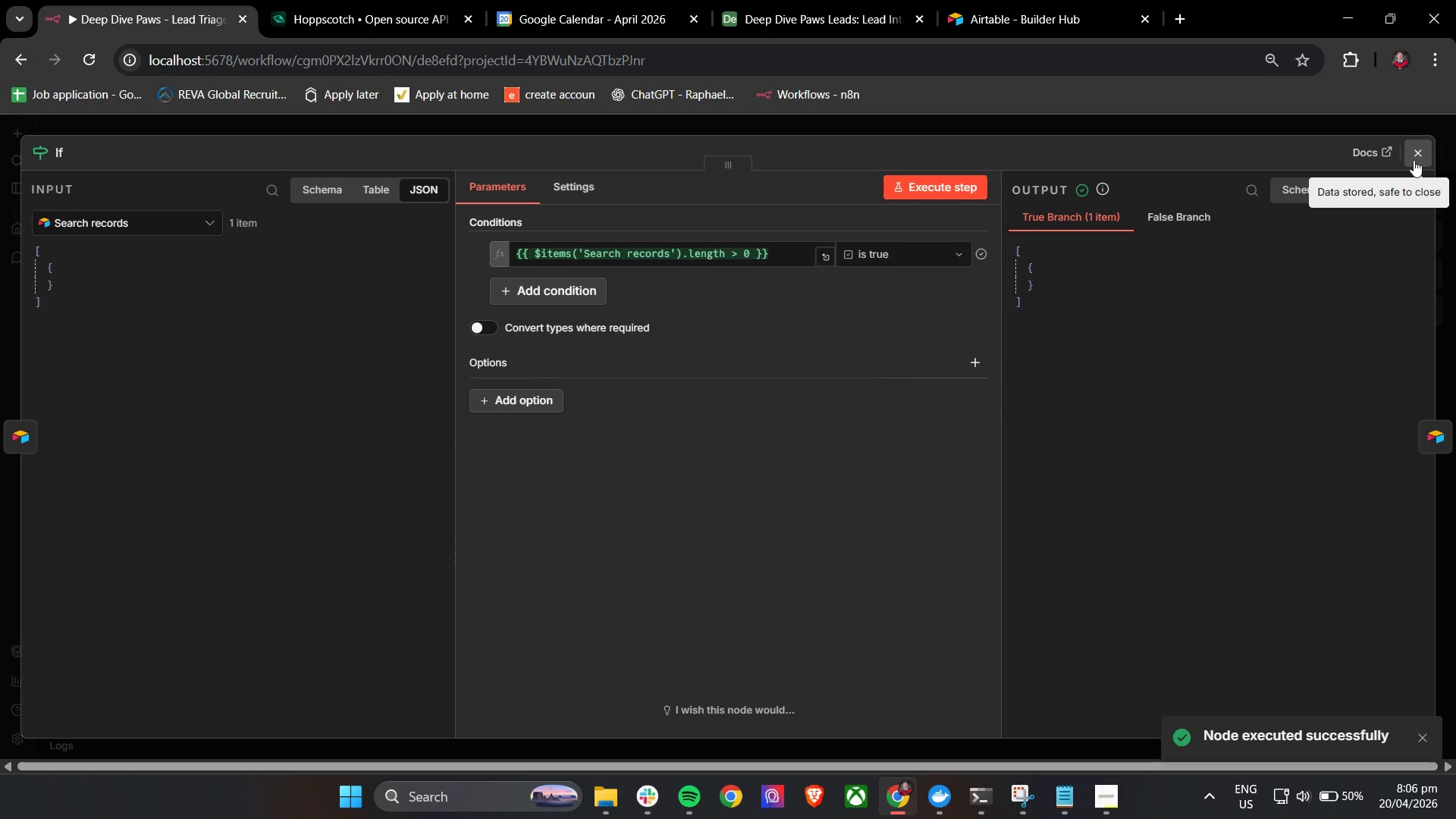 
left_click([1414, 160])
 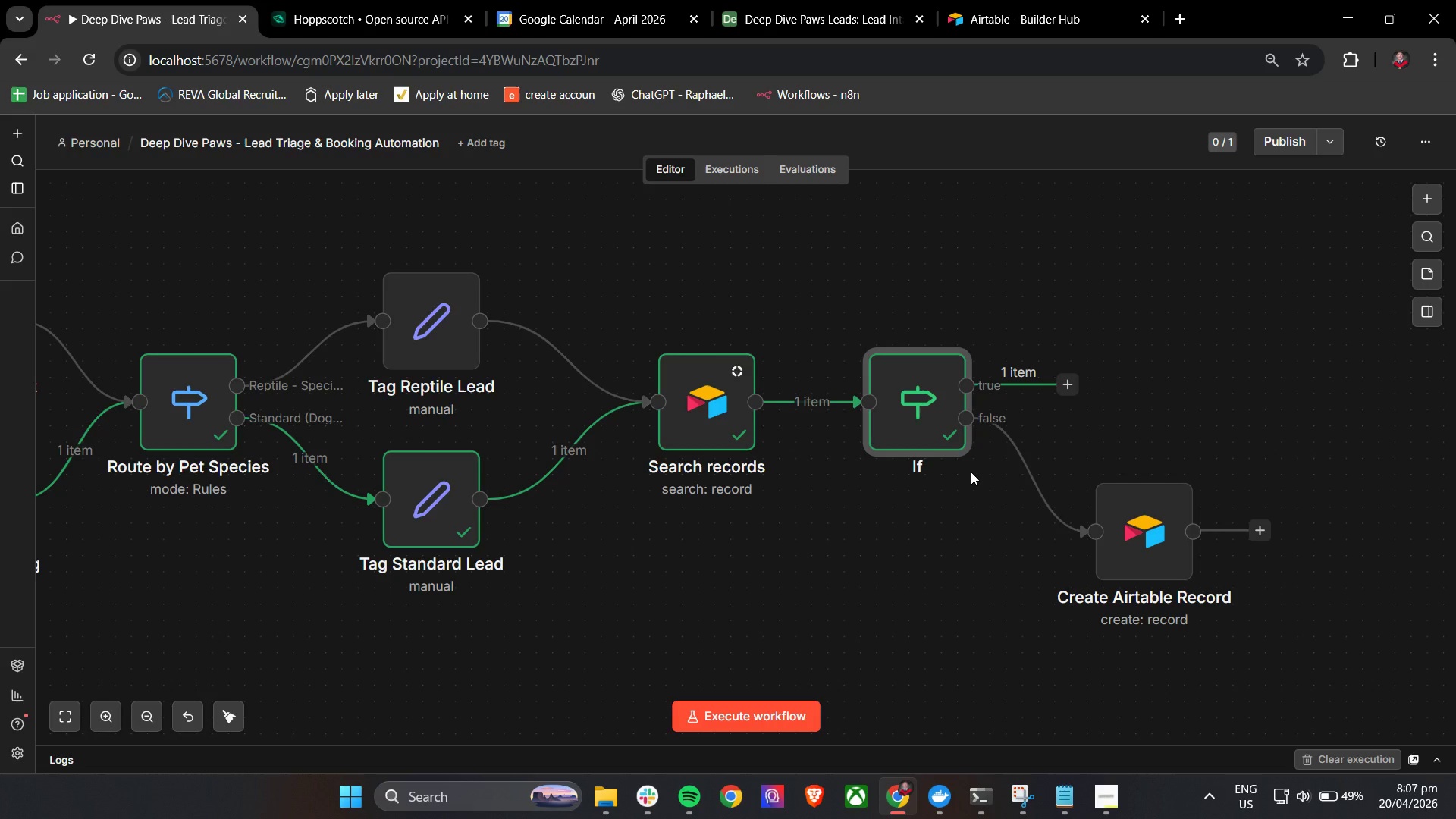 
wait(63.69)
 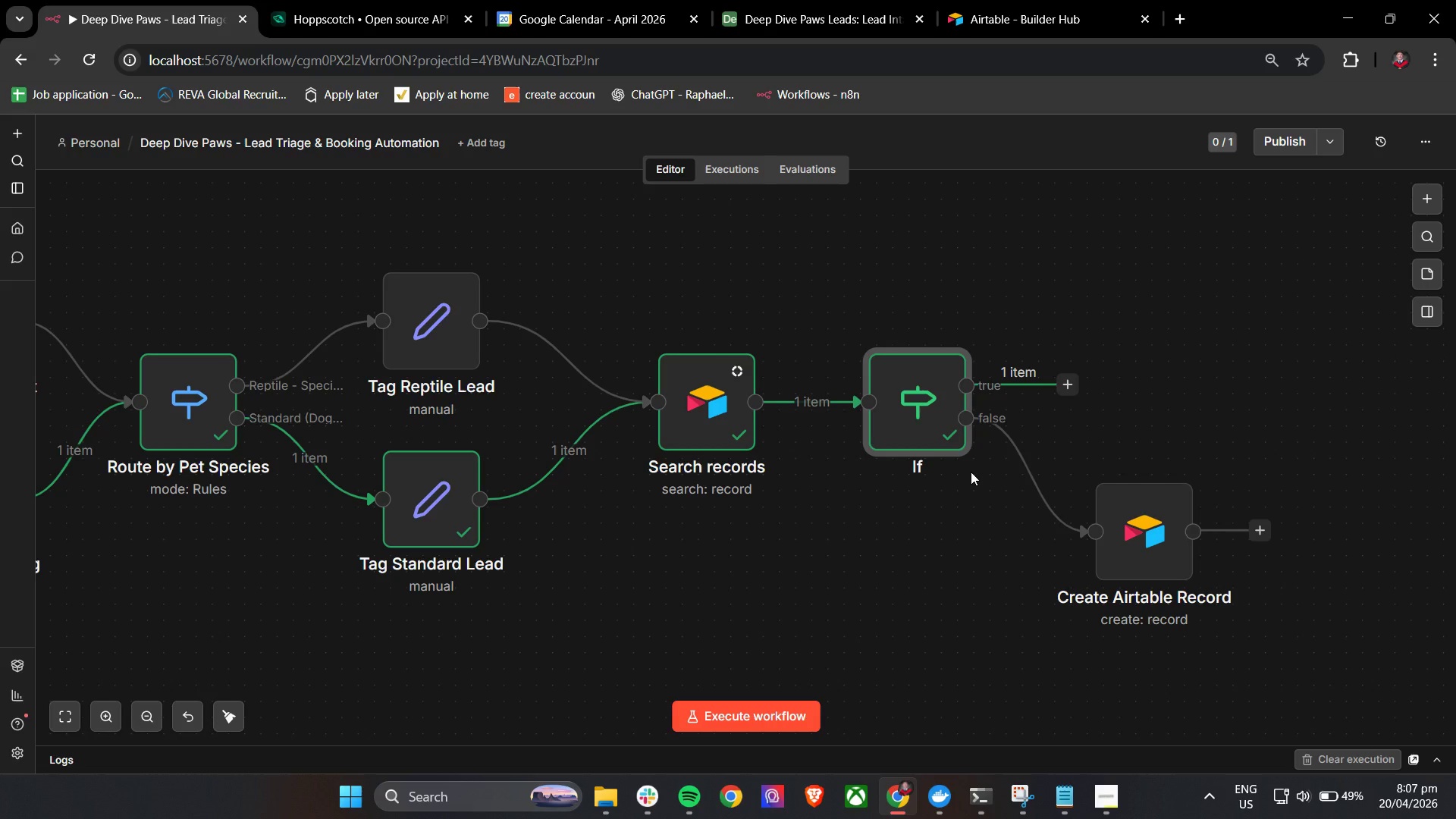 
double_click([714, 397])
 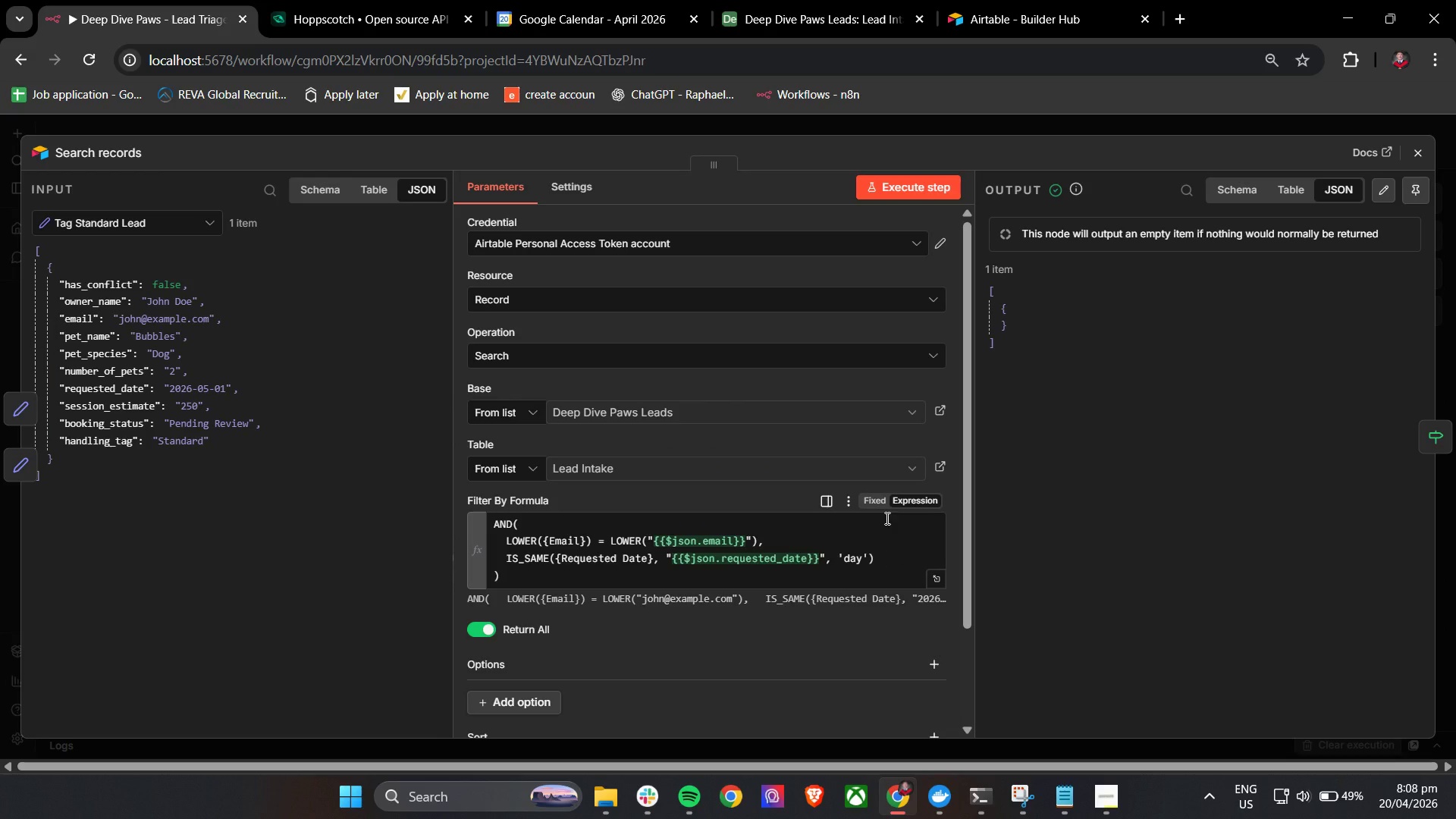 
wait(17.25)
 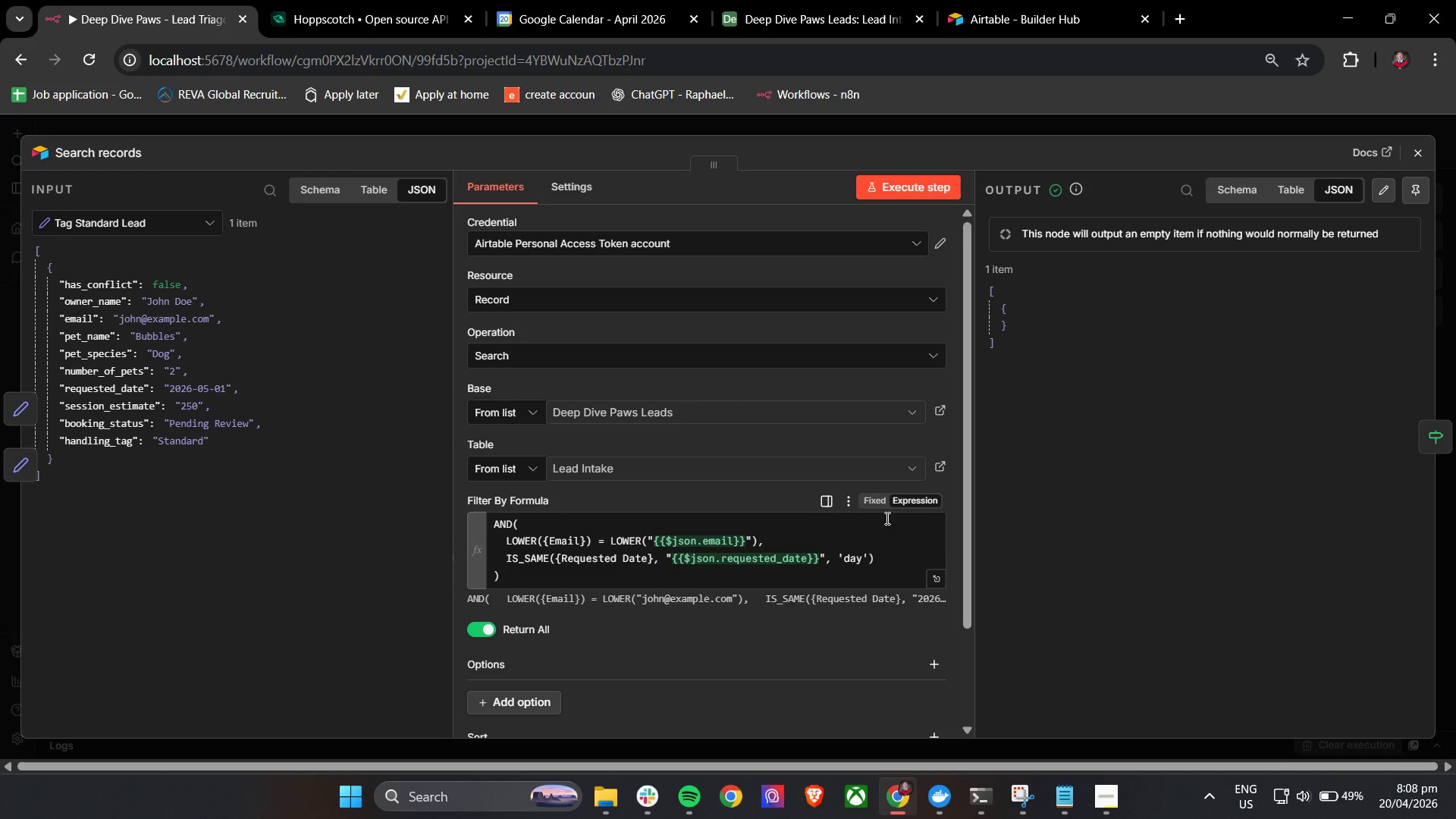 
double_click([917, 430])
 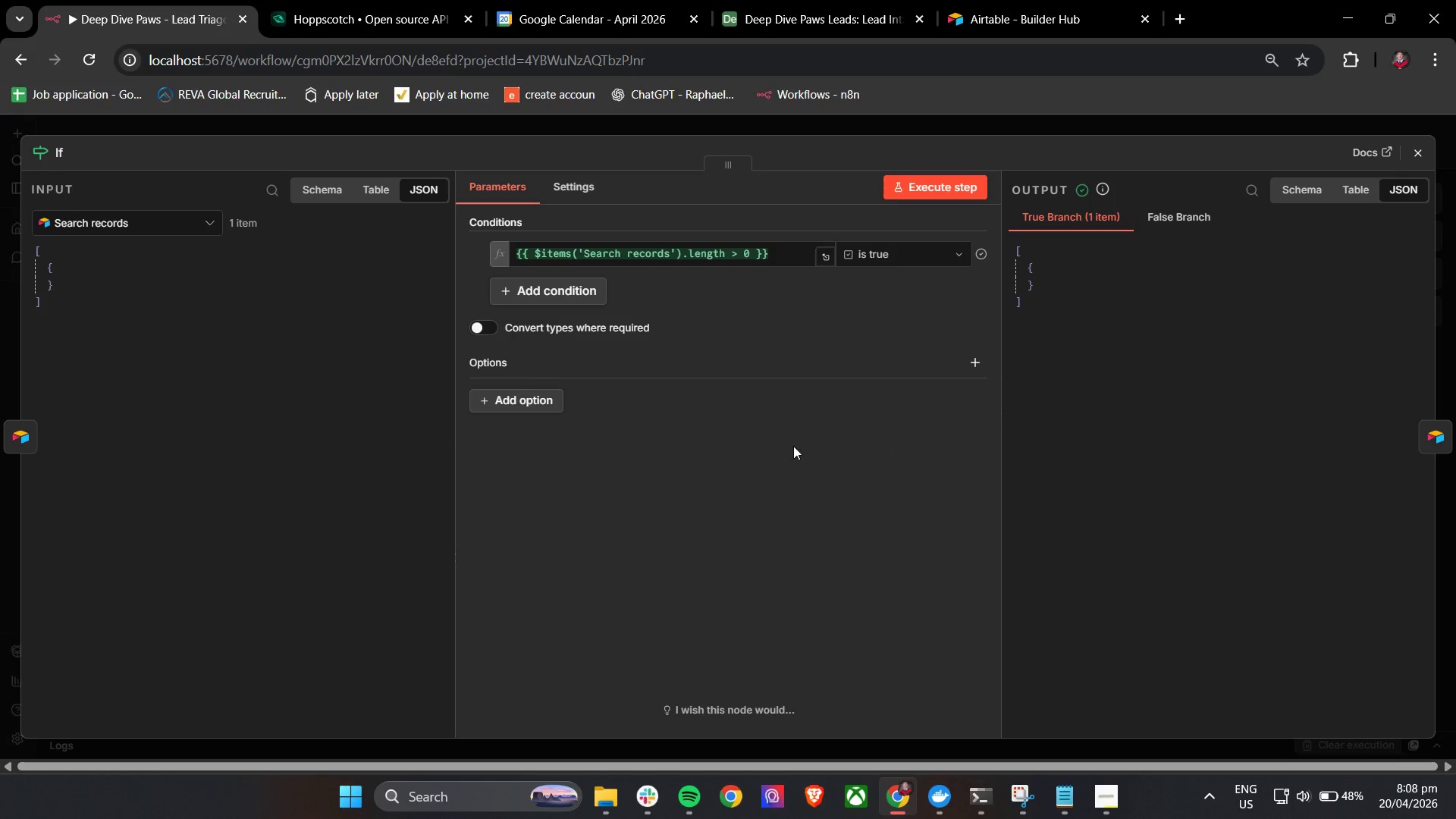 
left_click([755, 481])
 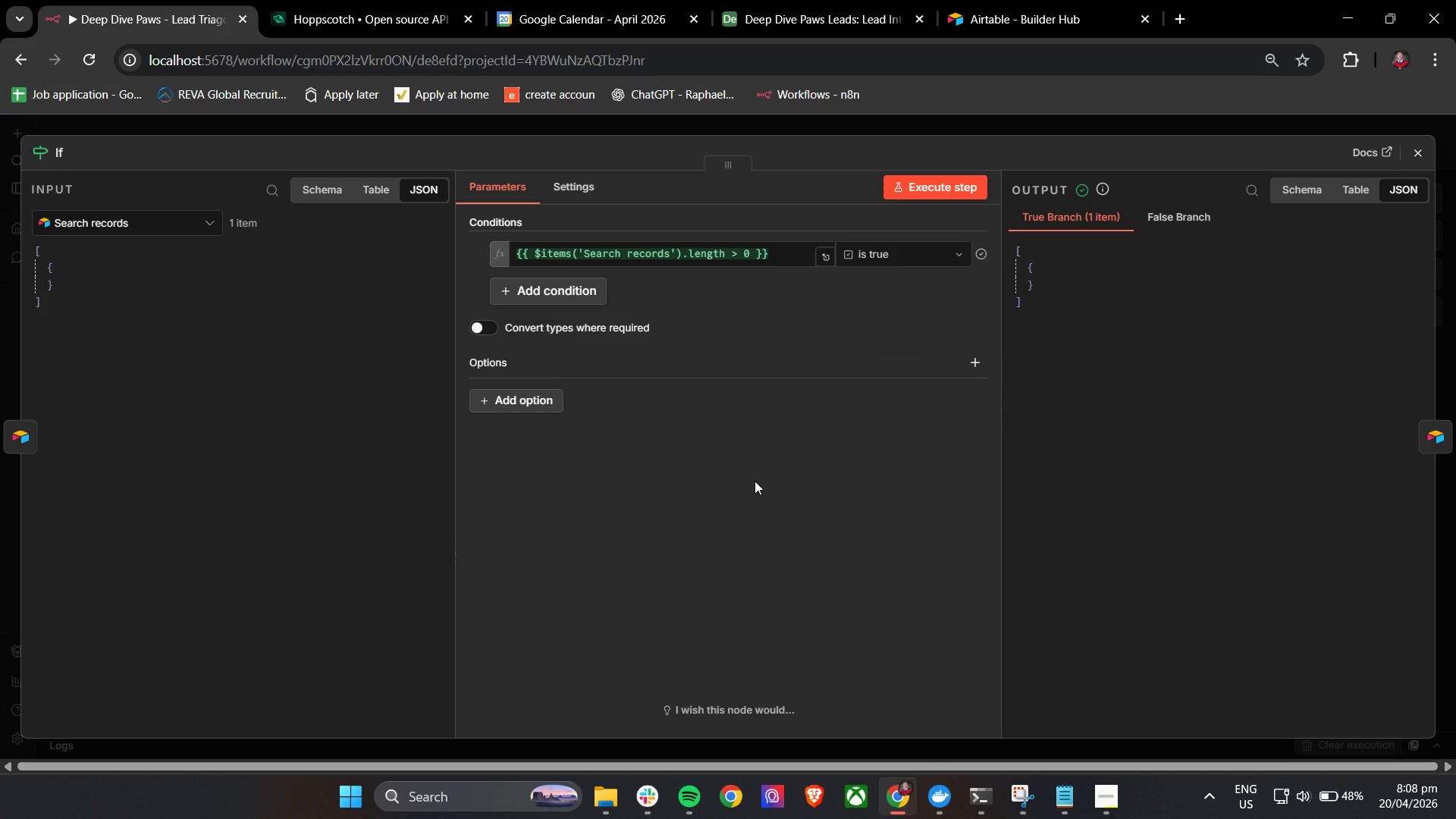 
wait(9.84)
 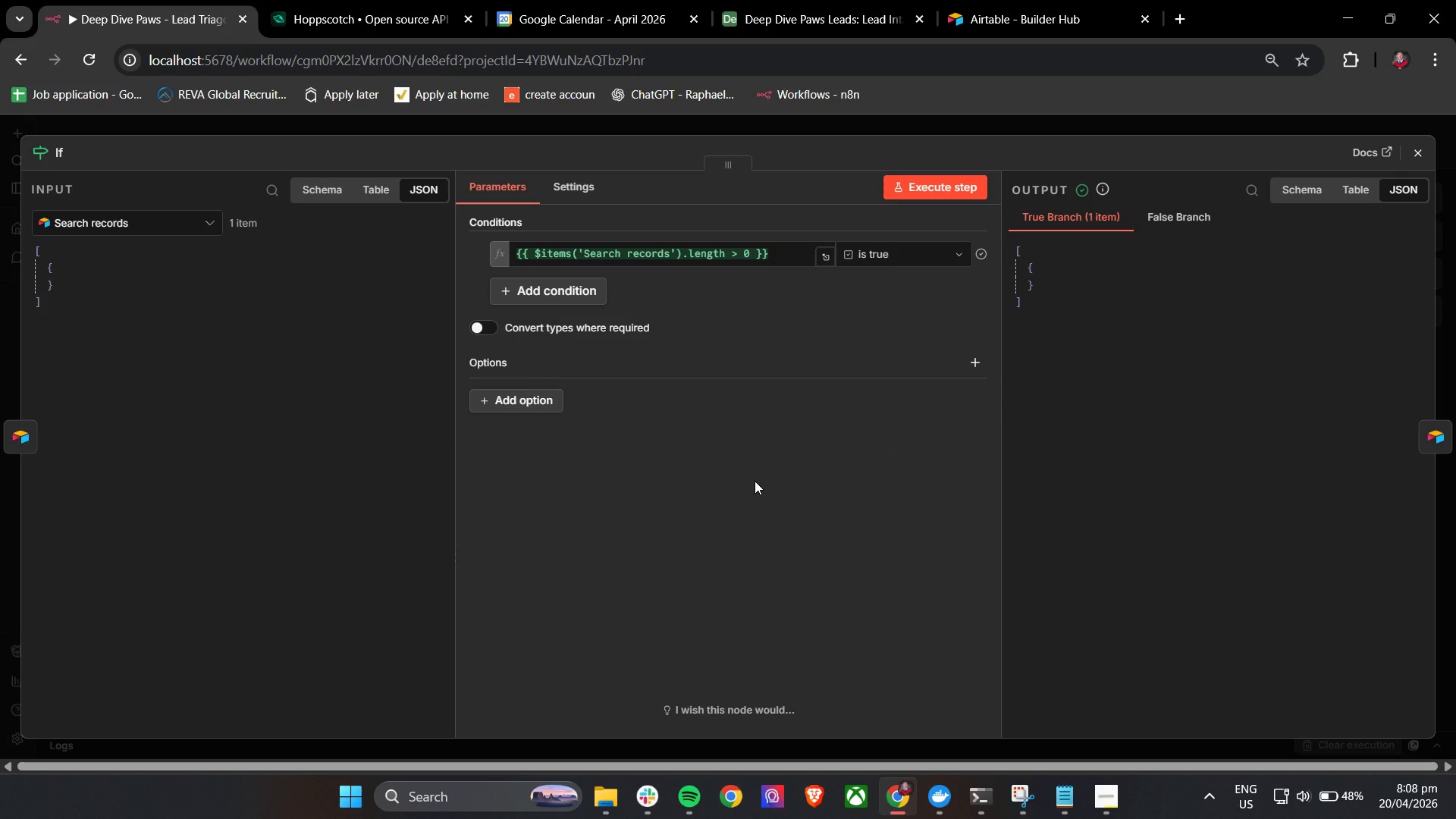 
left_click([1420, 152])
 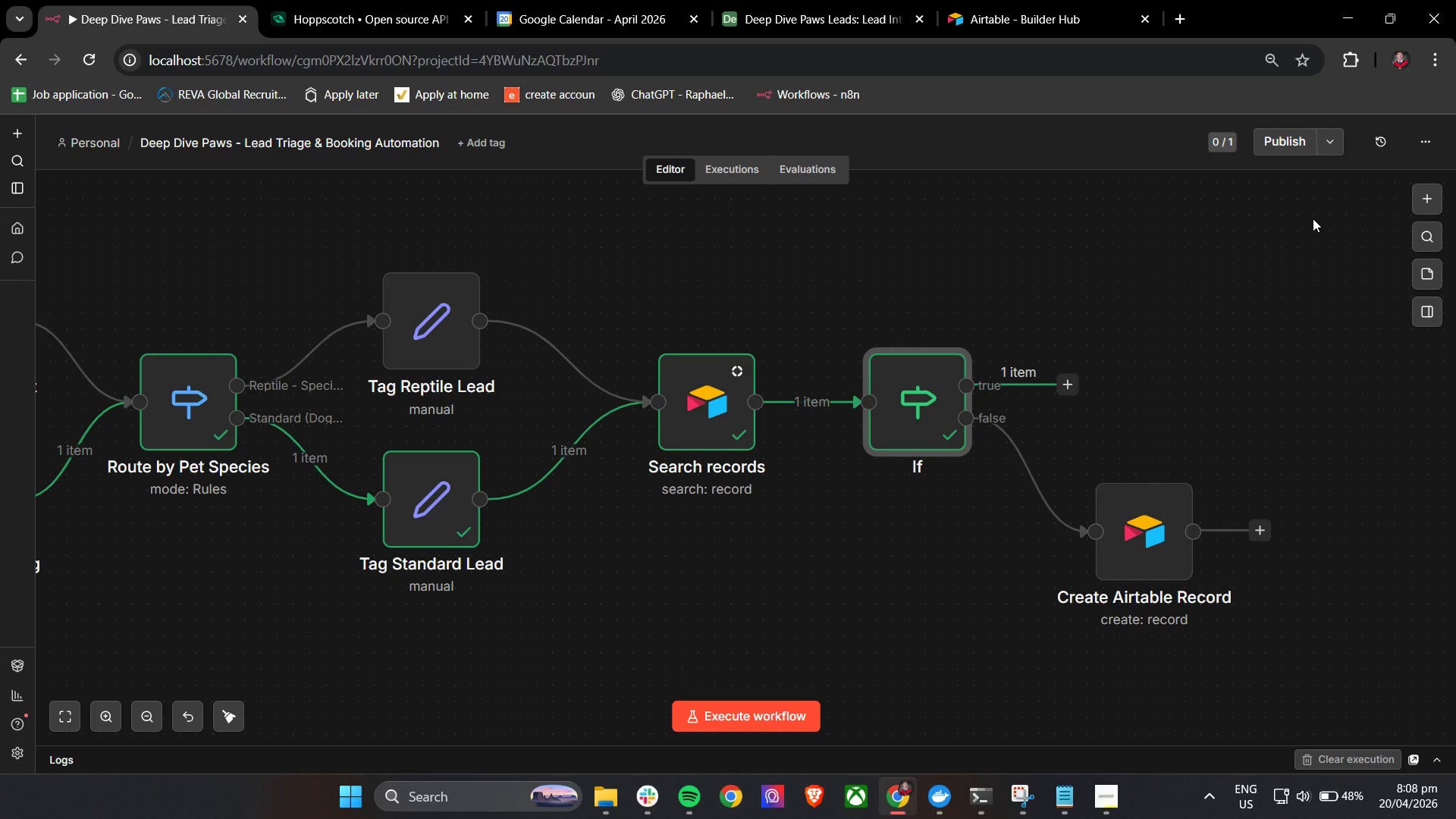 
wait(13.26)
 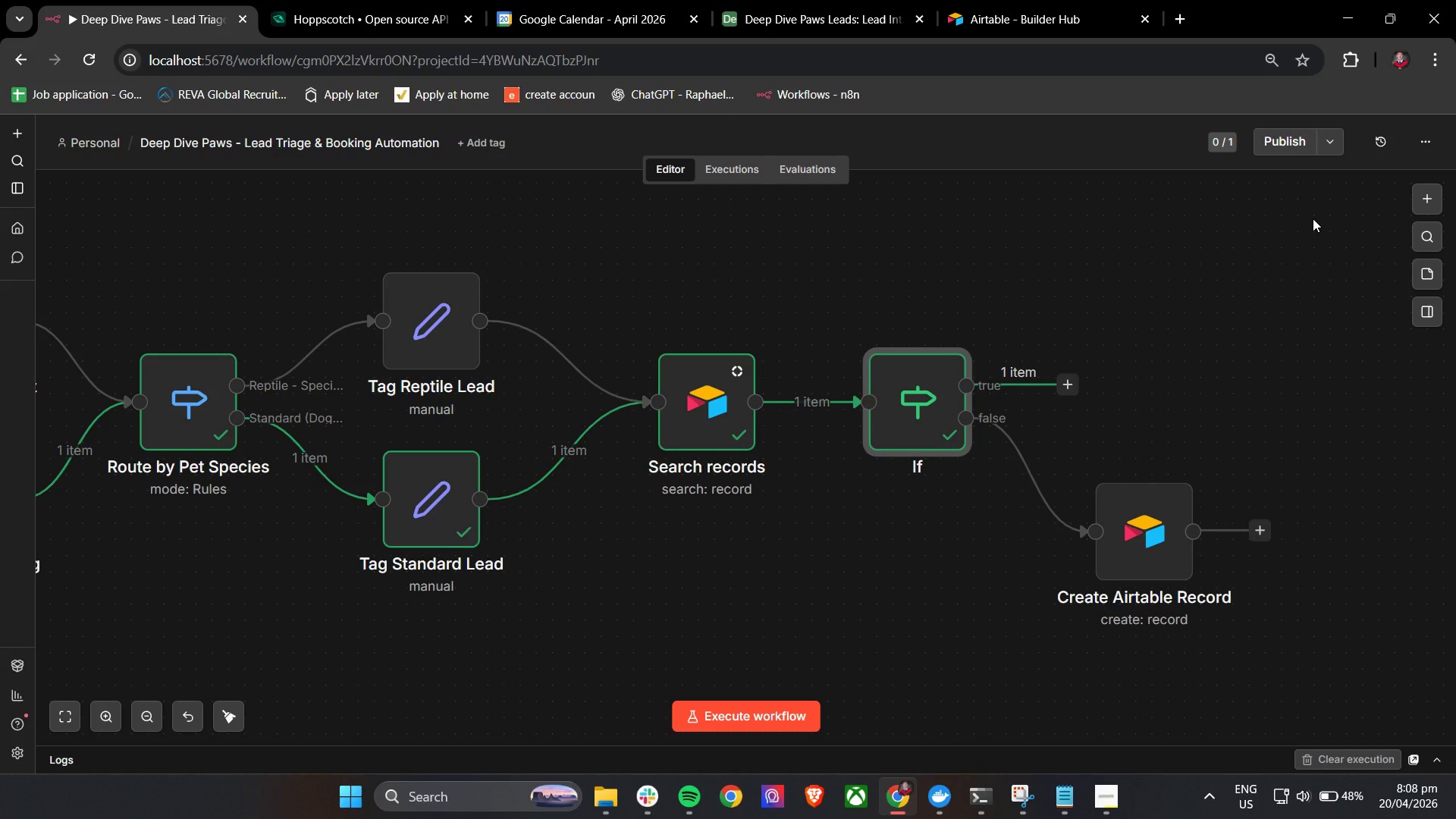 
left_click([1106, 799])